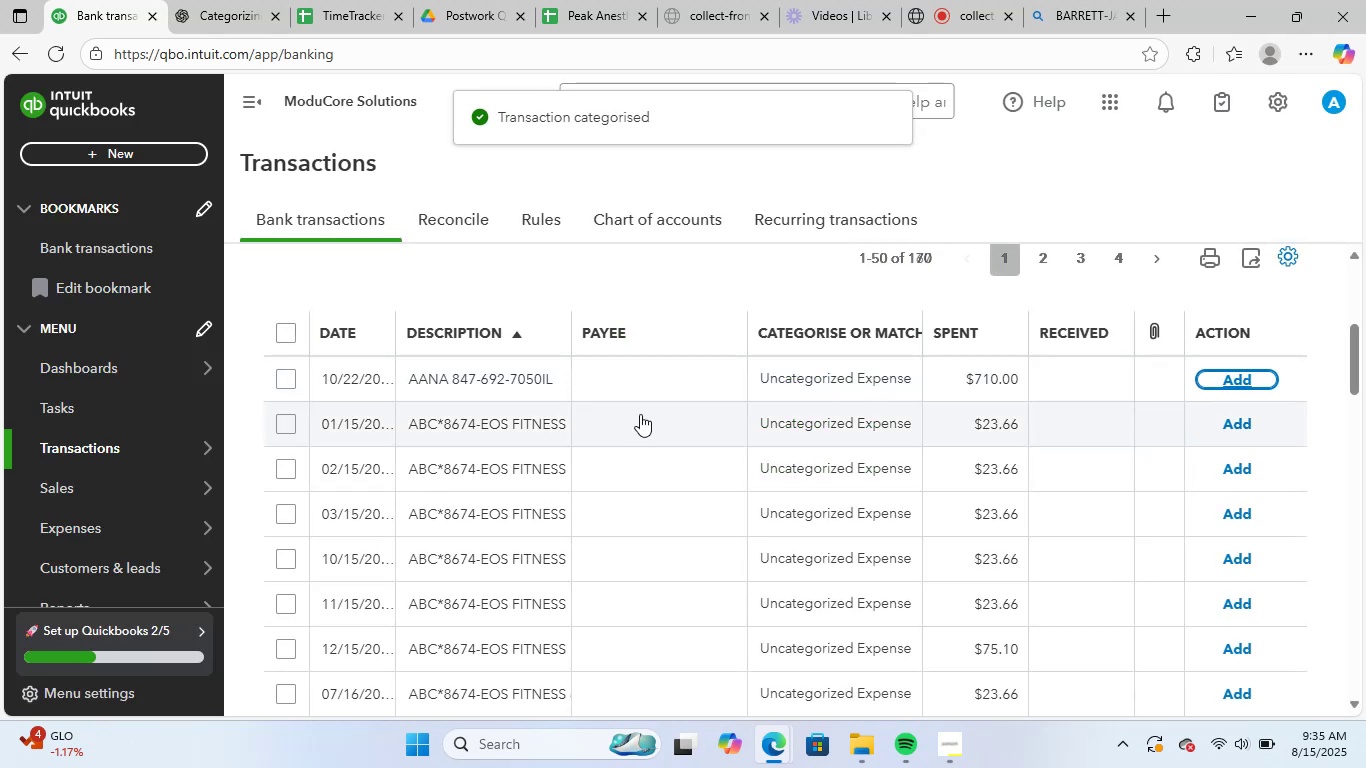 
left_click([483, 388])
 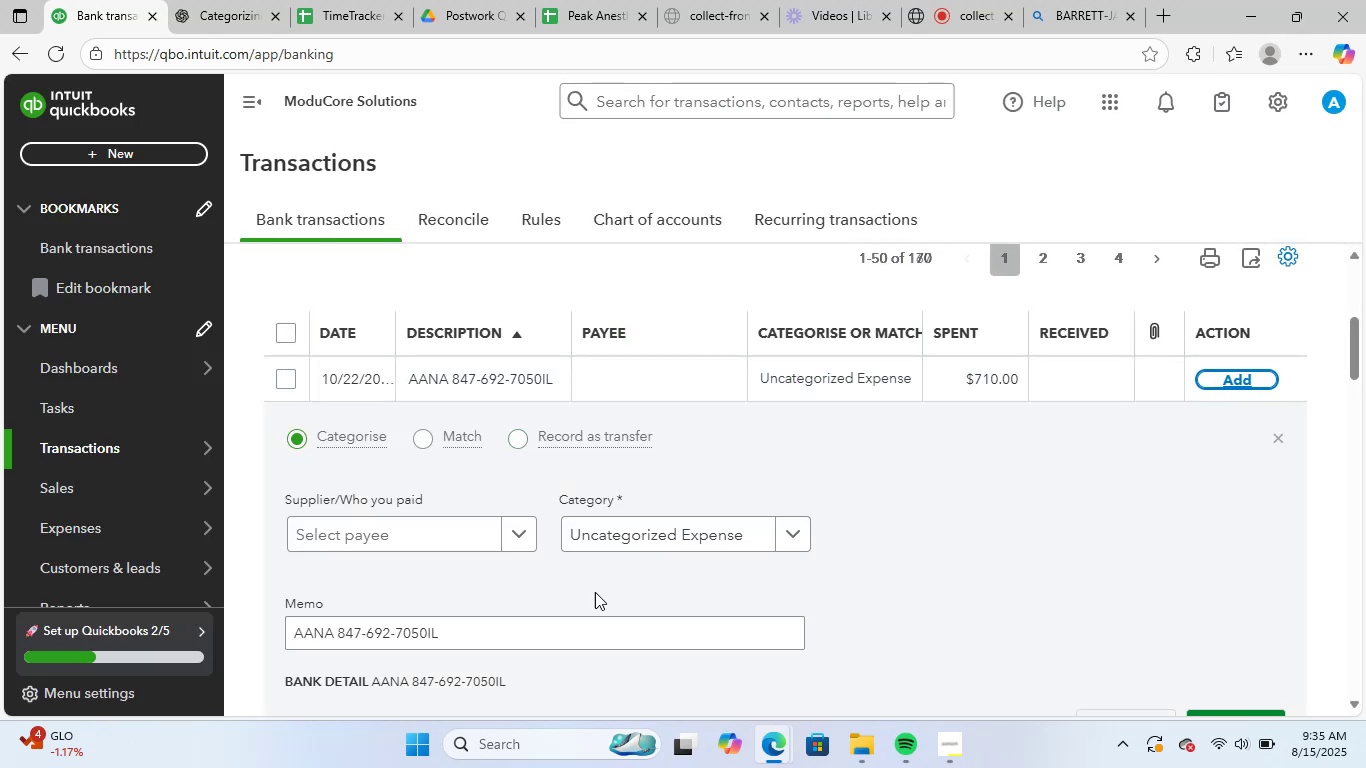 
left_click_drag(start_coordinate=[507, 647], to_coordinate=[203, 647])
 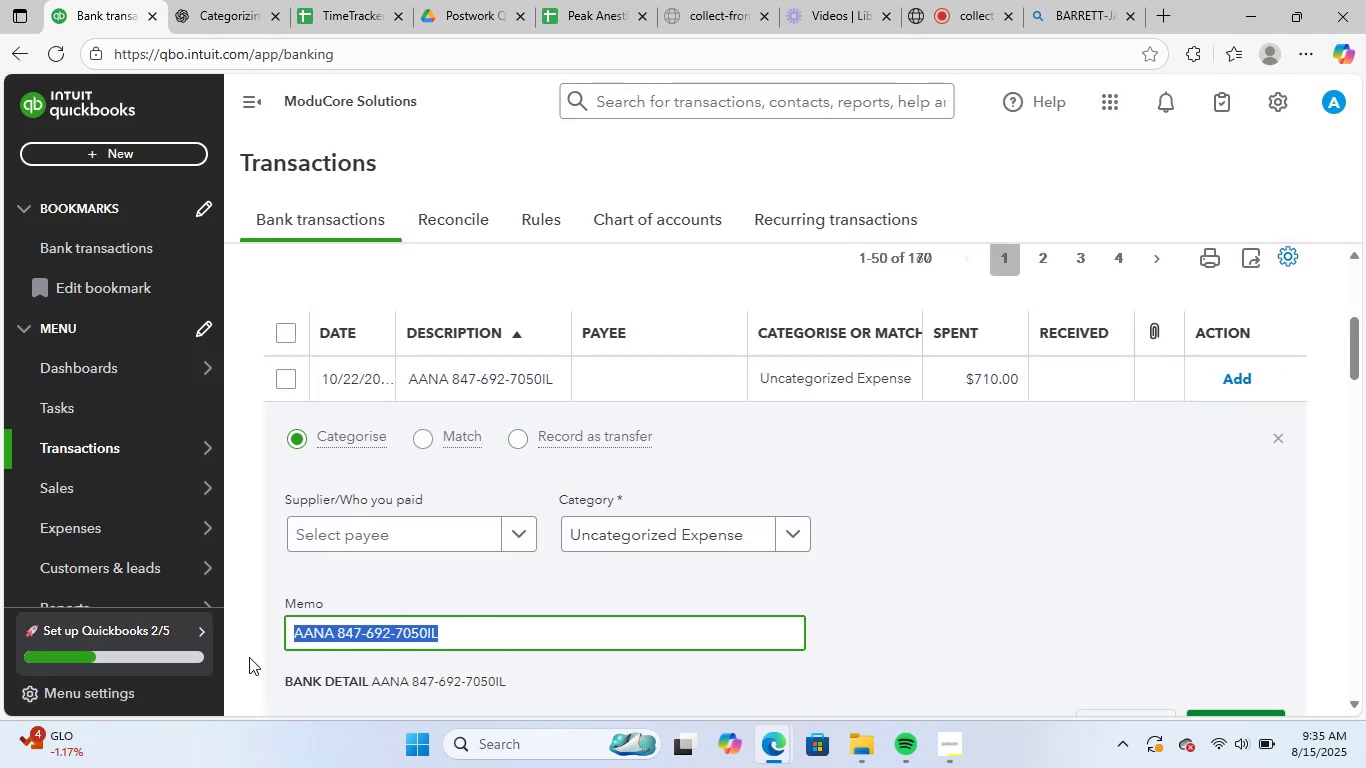 
key(Control+C)
 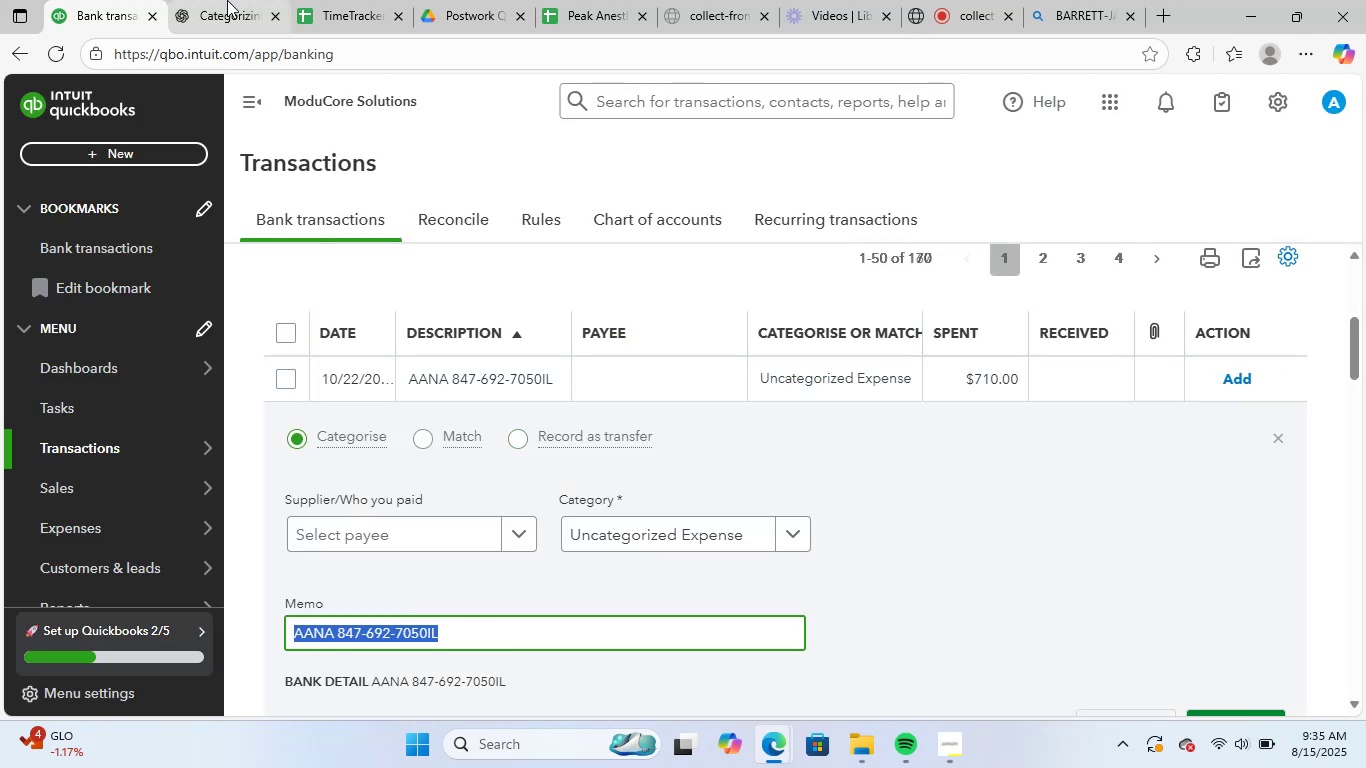 
left_click([227, 0])
 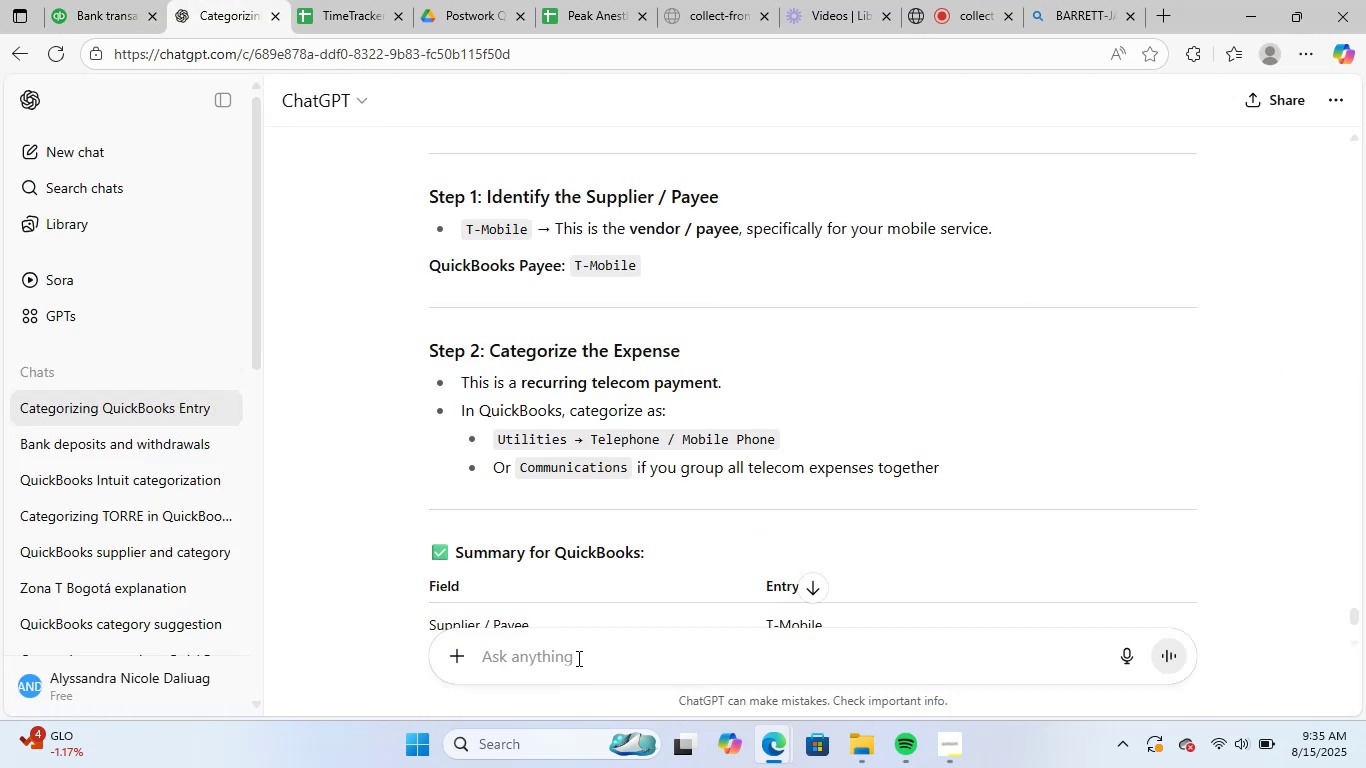 
key(Control+ControlLeft)
 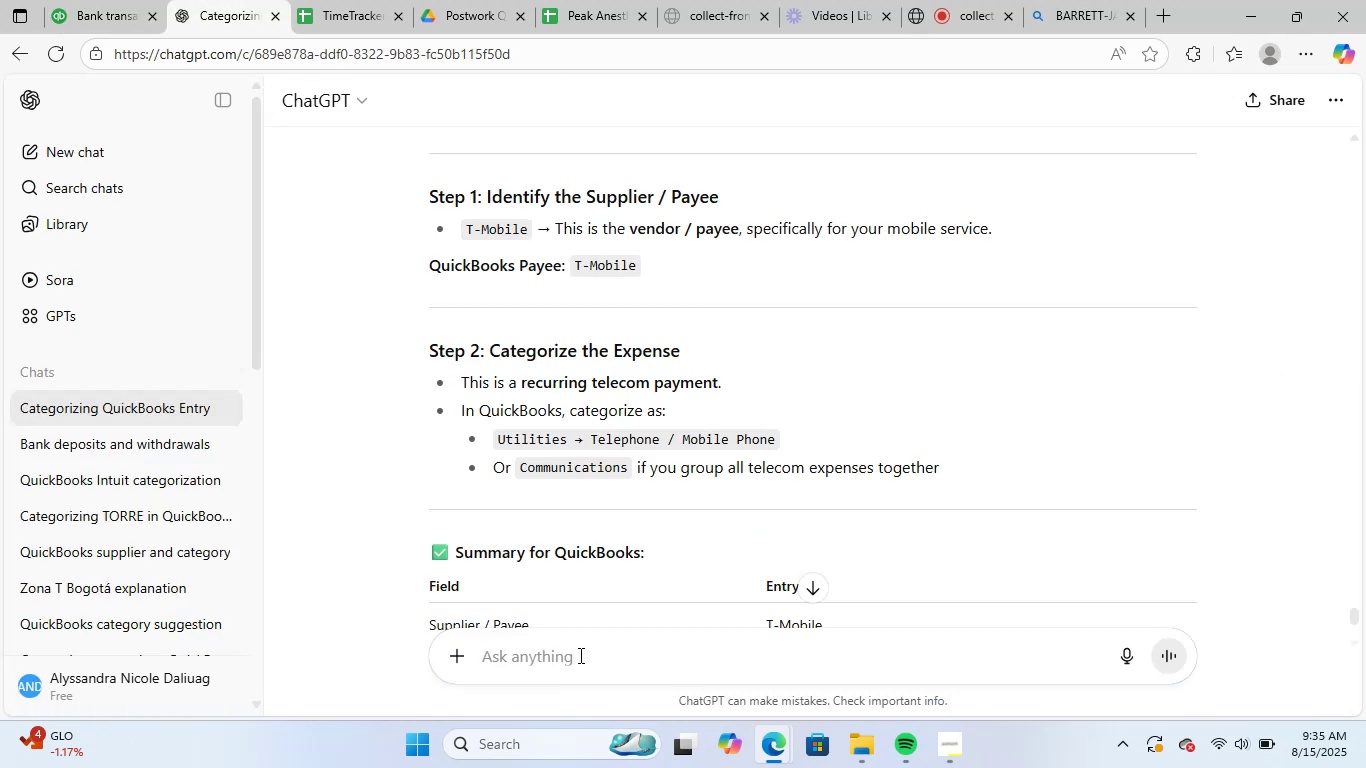 
key(Control+V)
 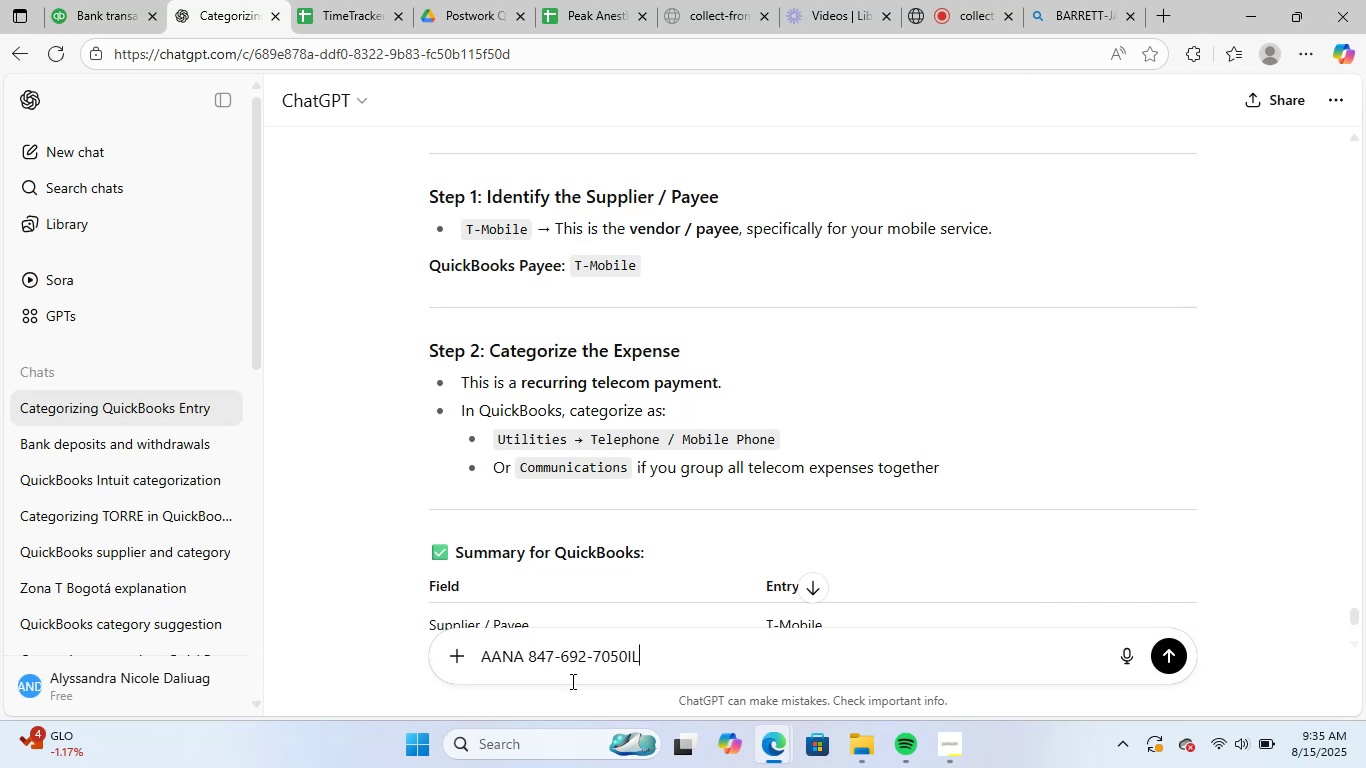 
key(NumpadEnter)
 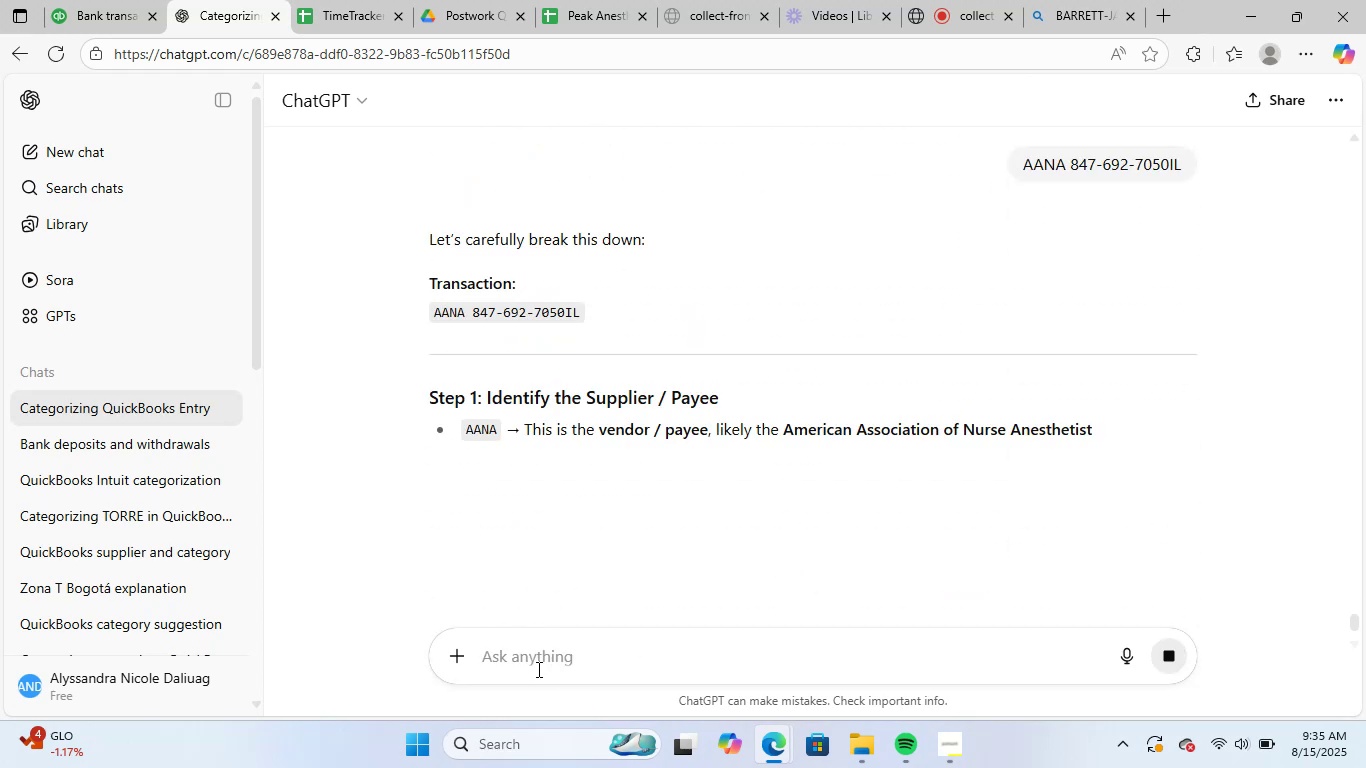 
wait(8.46)
 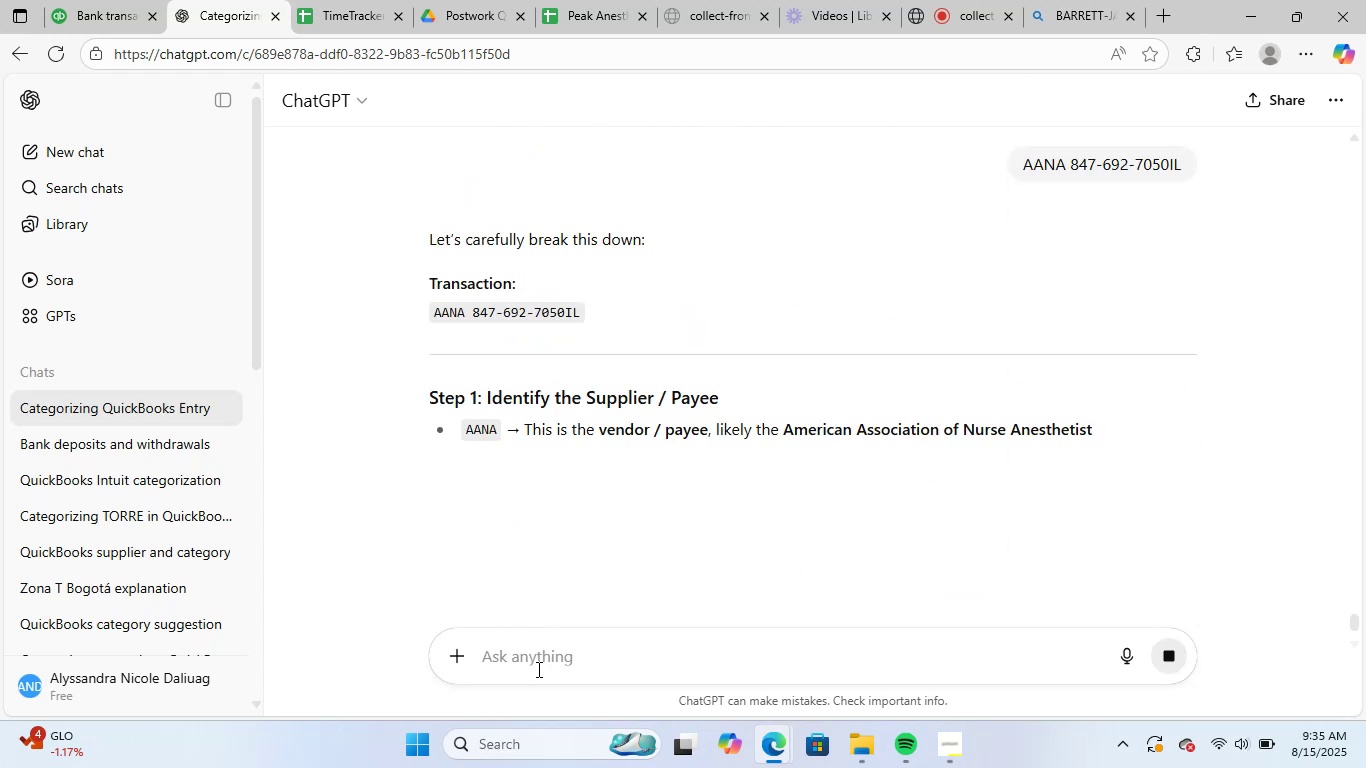 
scroll: coordinate [663, 488], scroll_direction: down, amount: 2.0
 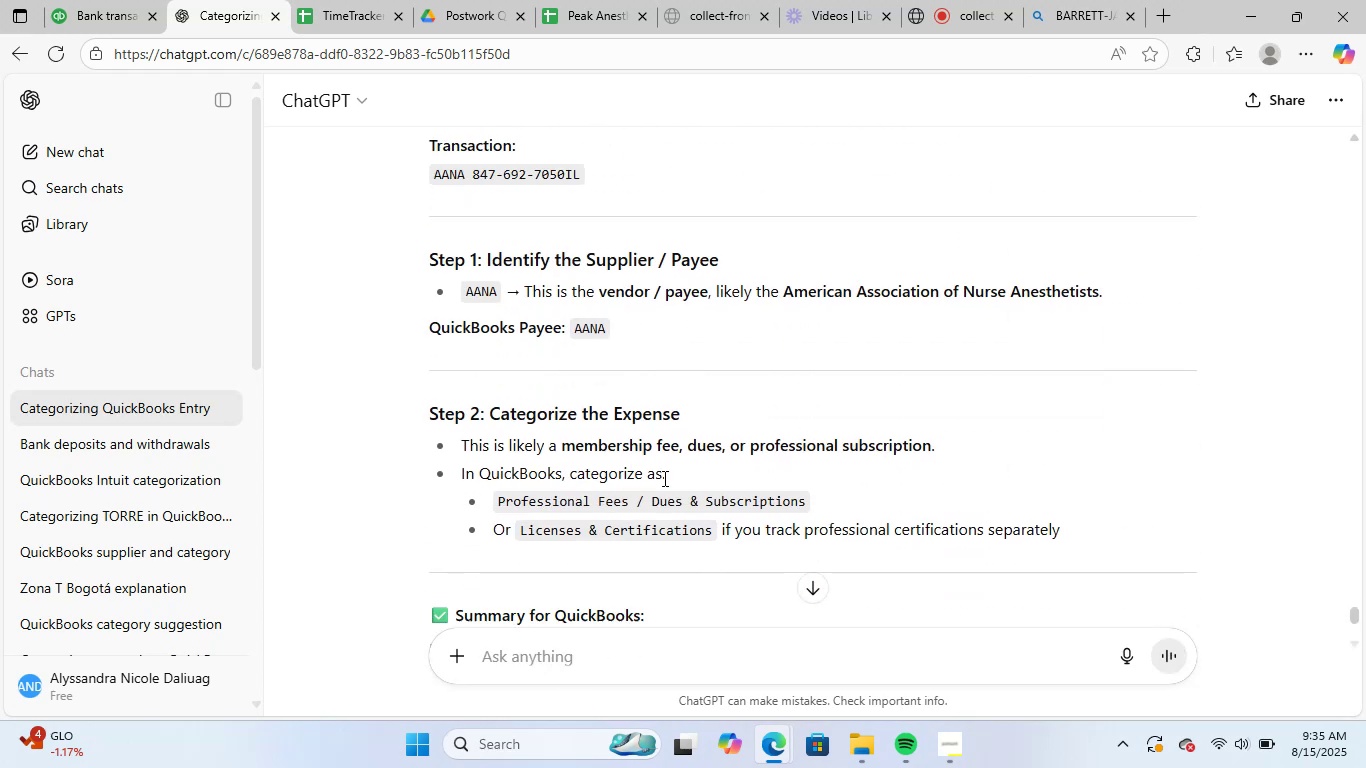 
mouse_move([615, 471])
 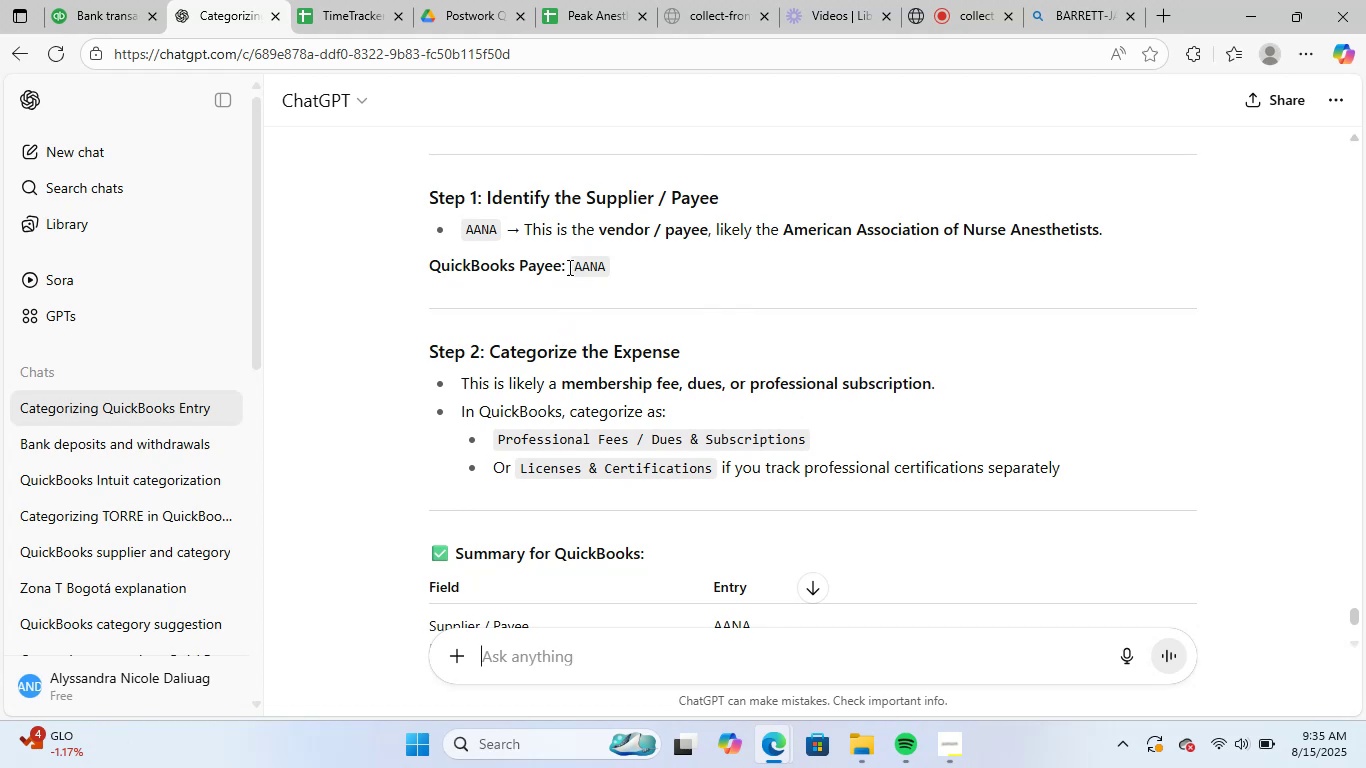 
left_click_drag(start_coordinate=[571, 267], to_coordinate=[608, 270])
 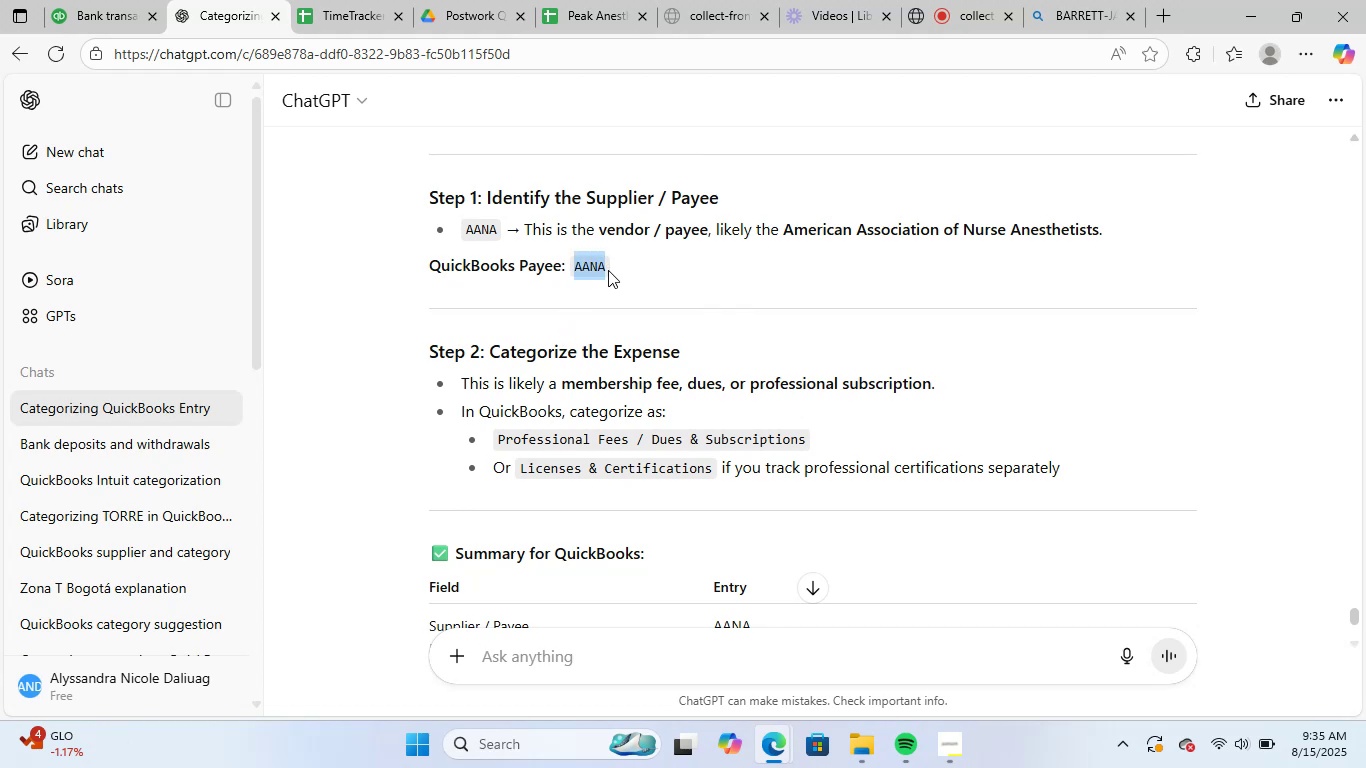 
key(Control+ControlLeft)
 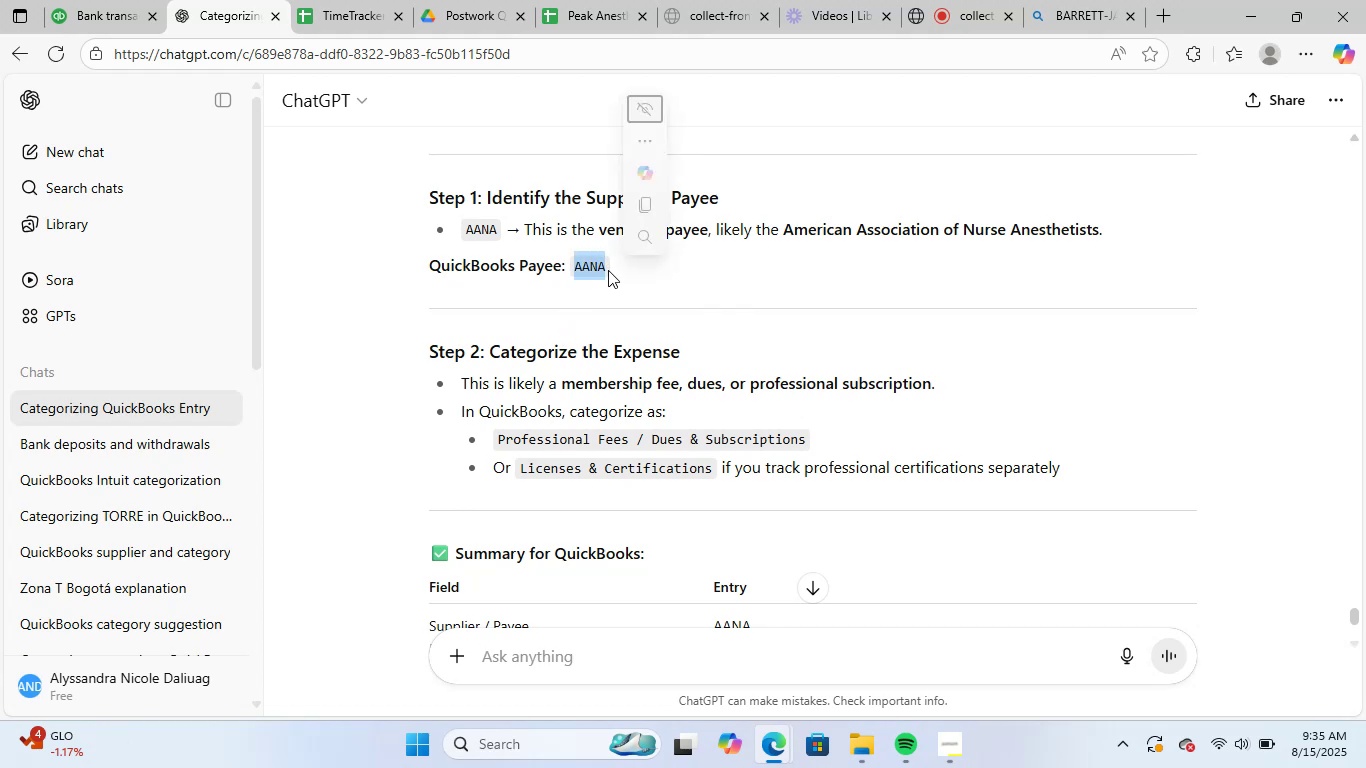 
key(Control+C)
 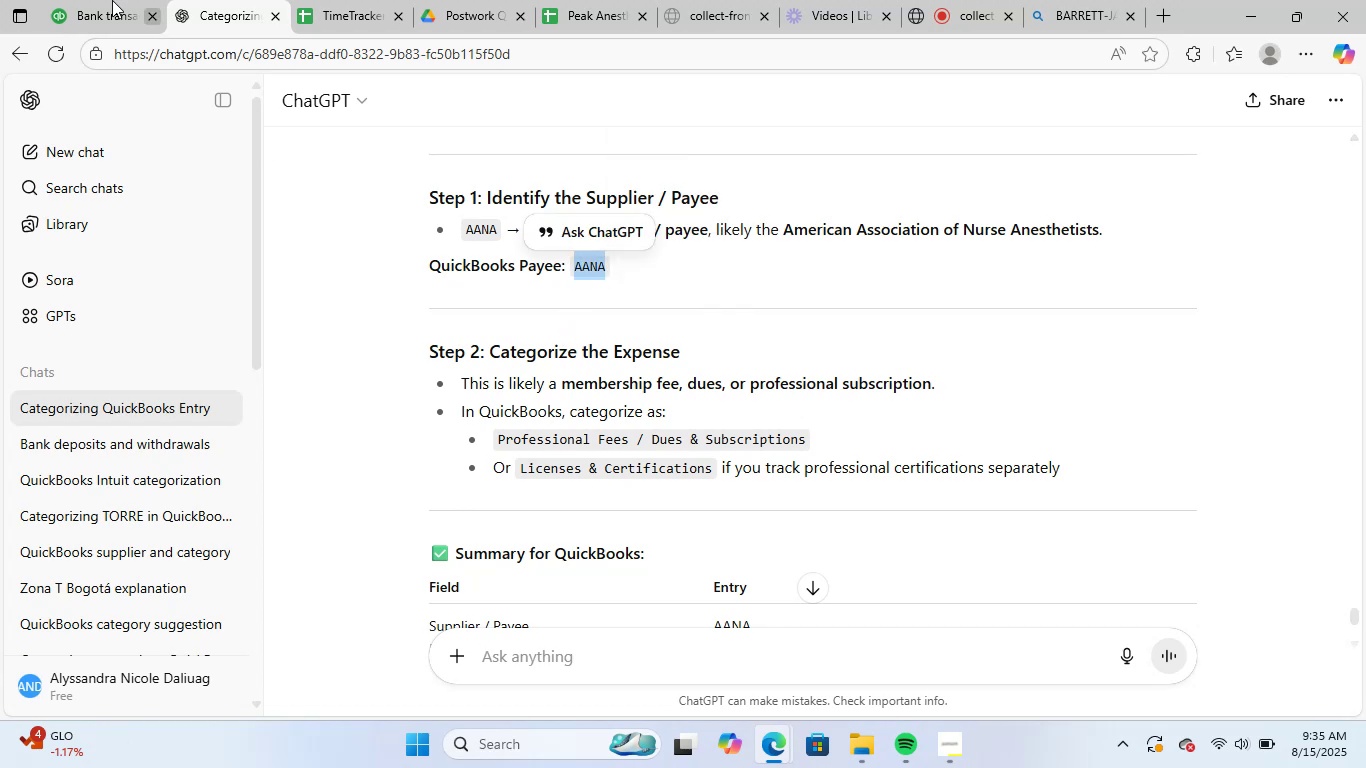 
left_click([105, 0])
 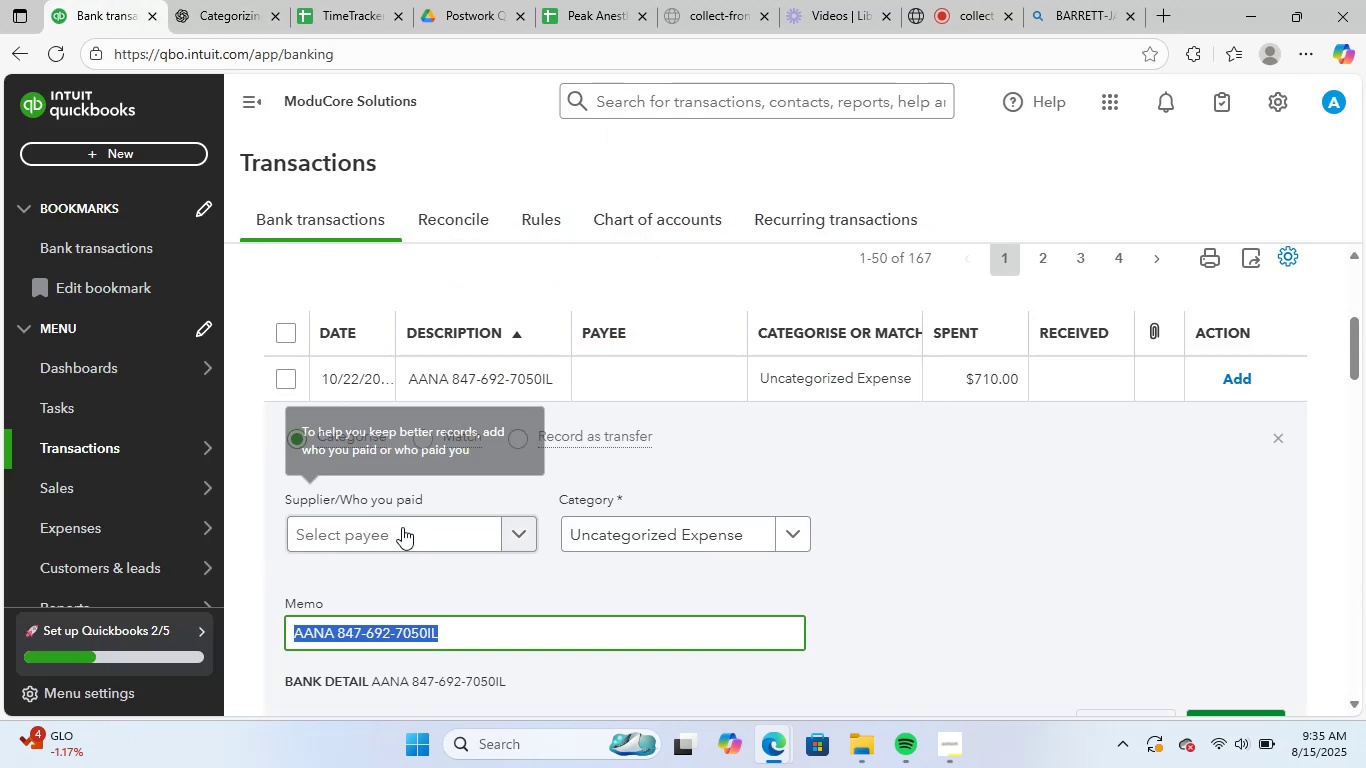 
left_click([403, 527])
 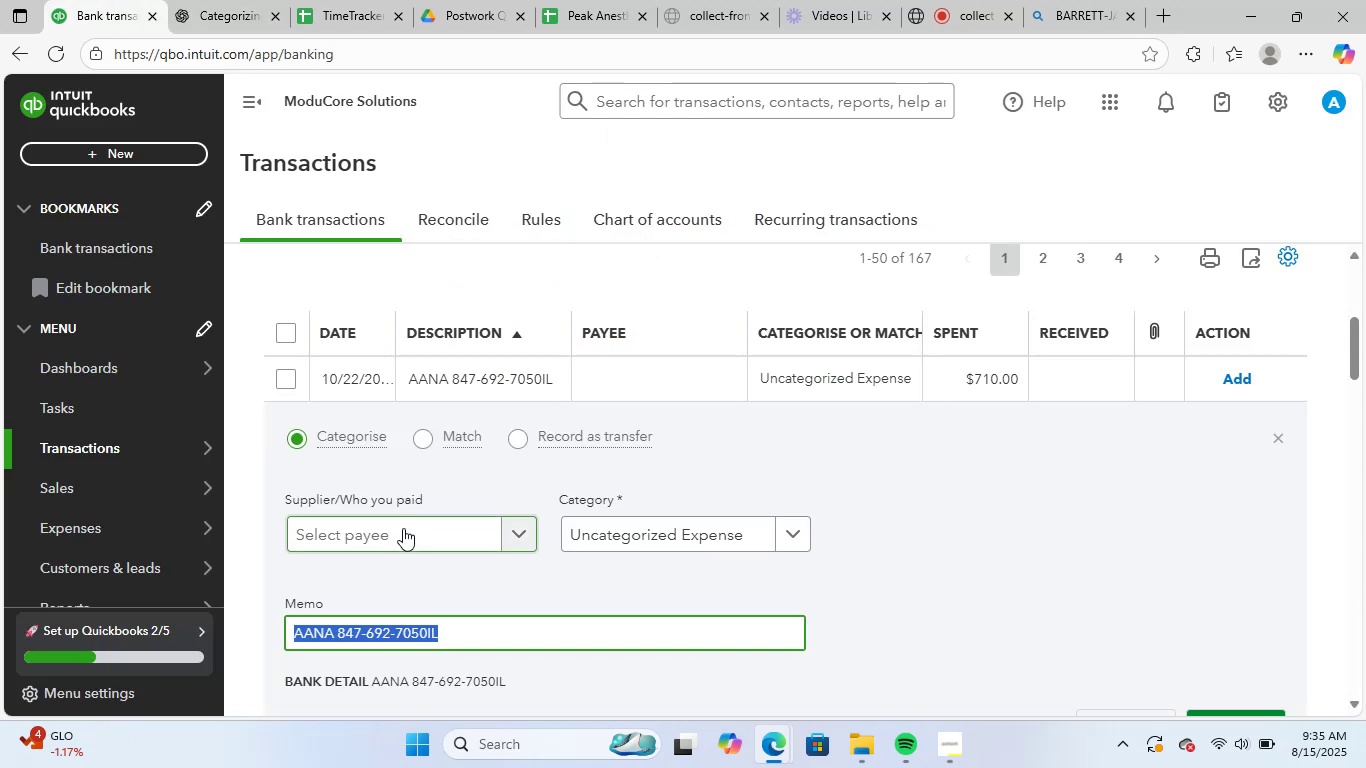 
key(Control+ControlLeft)
 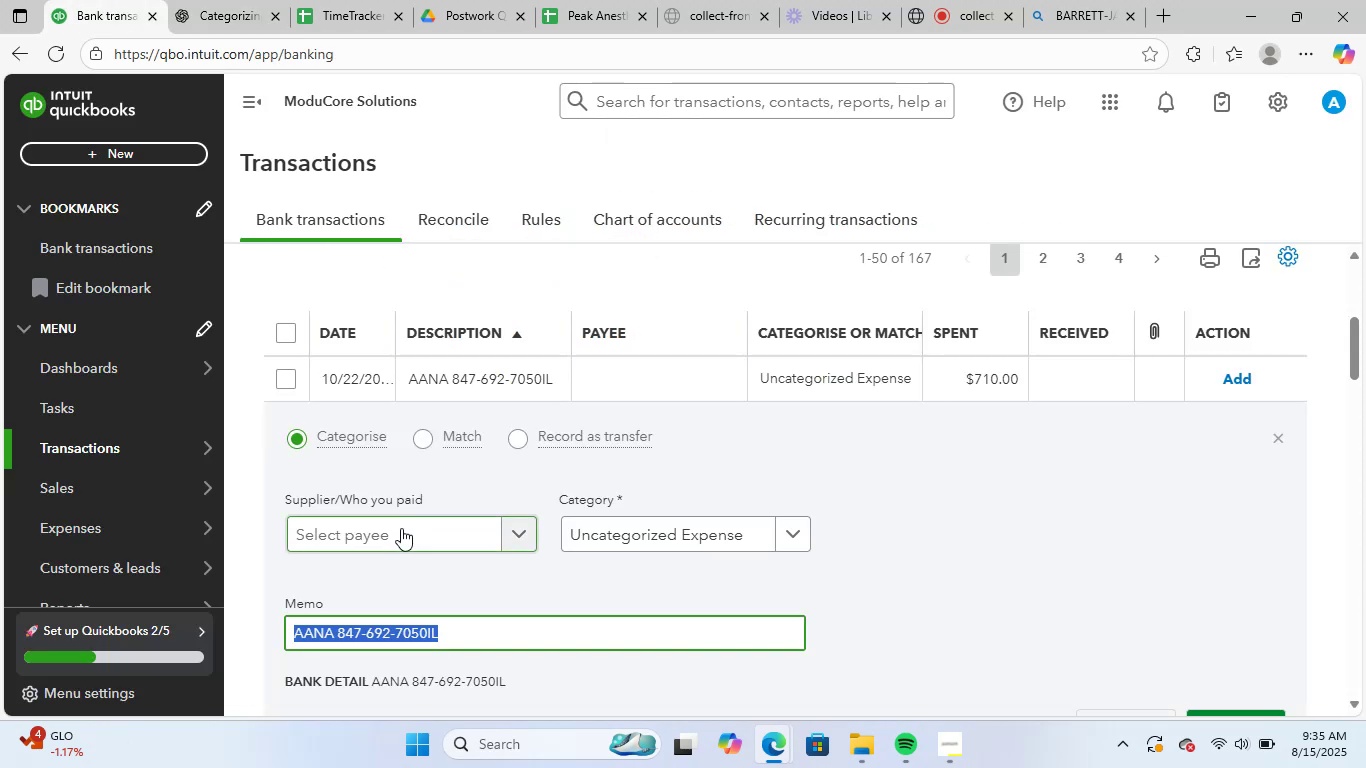 
key(Control+V)
 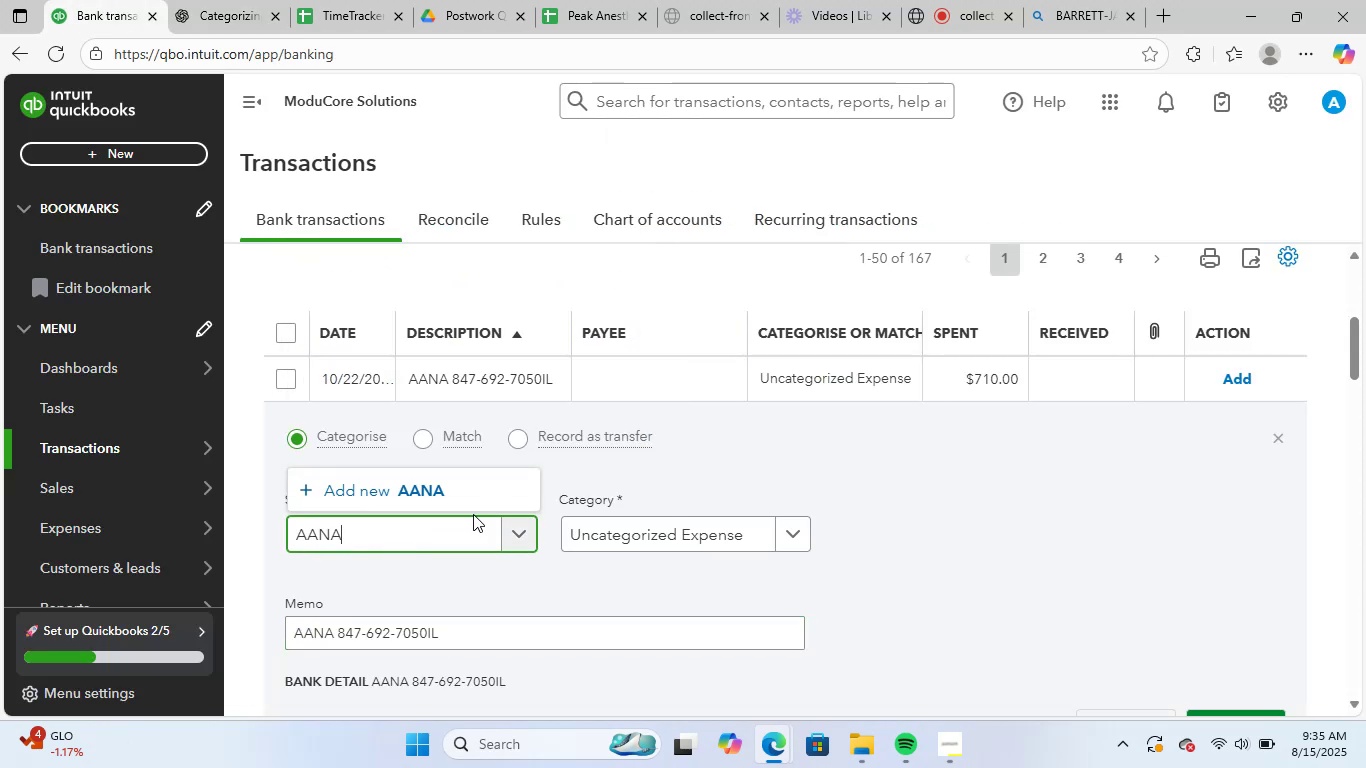 
left_click([439, 484])
 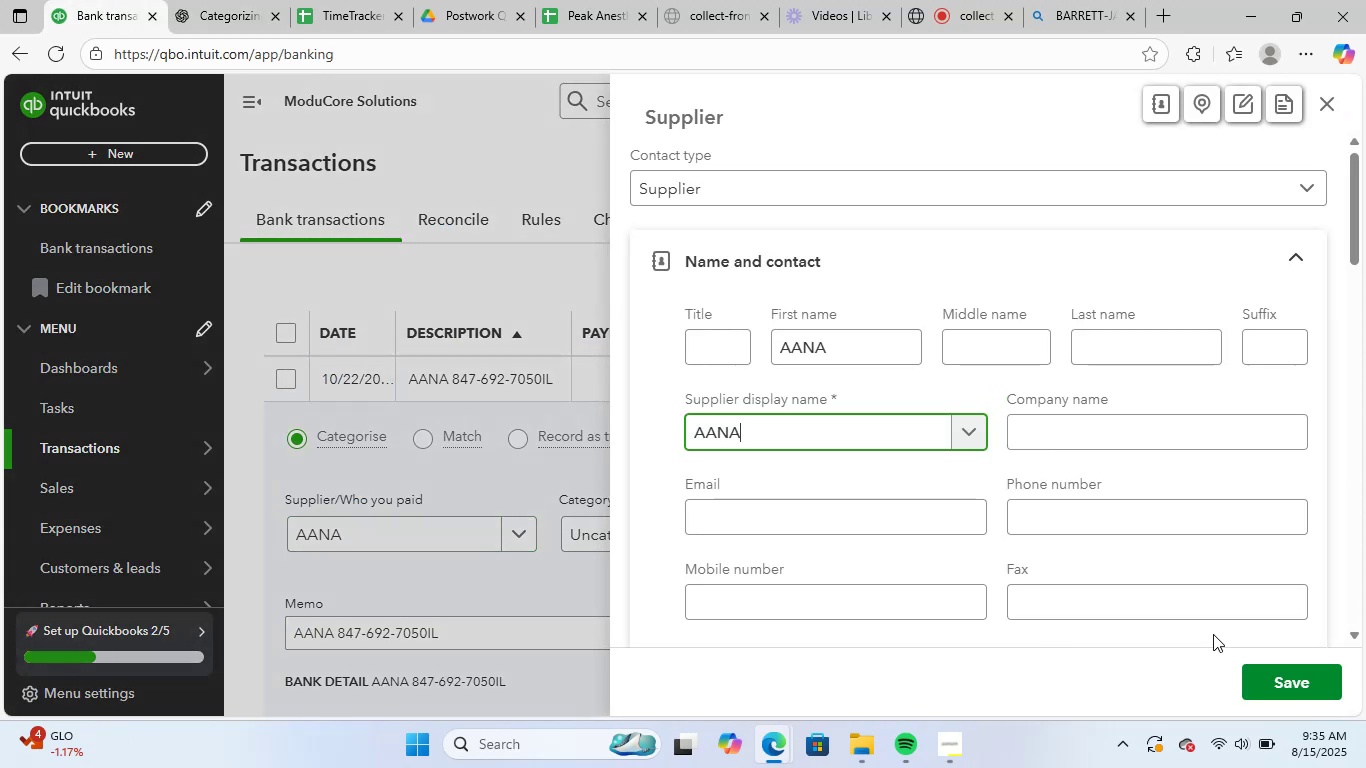 
left_click([1276, 674])
 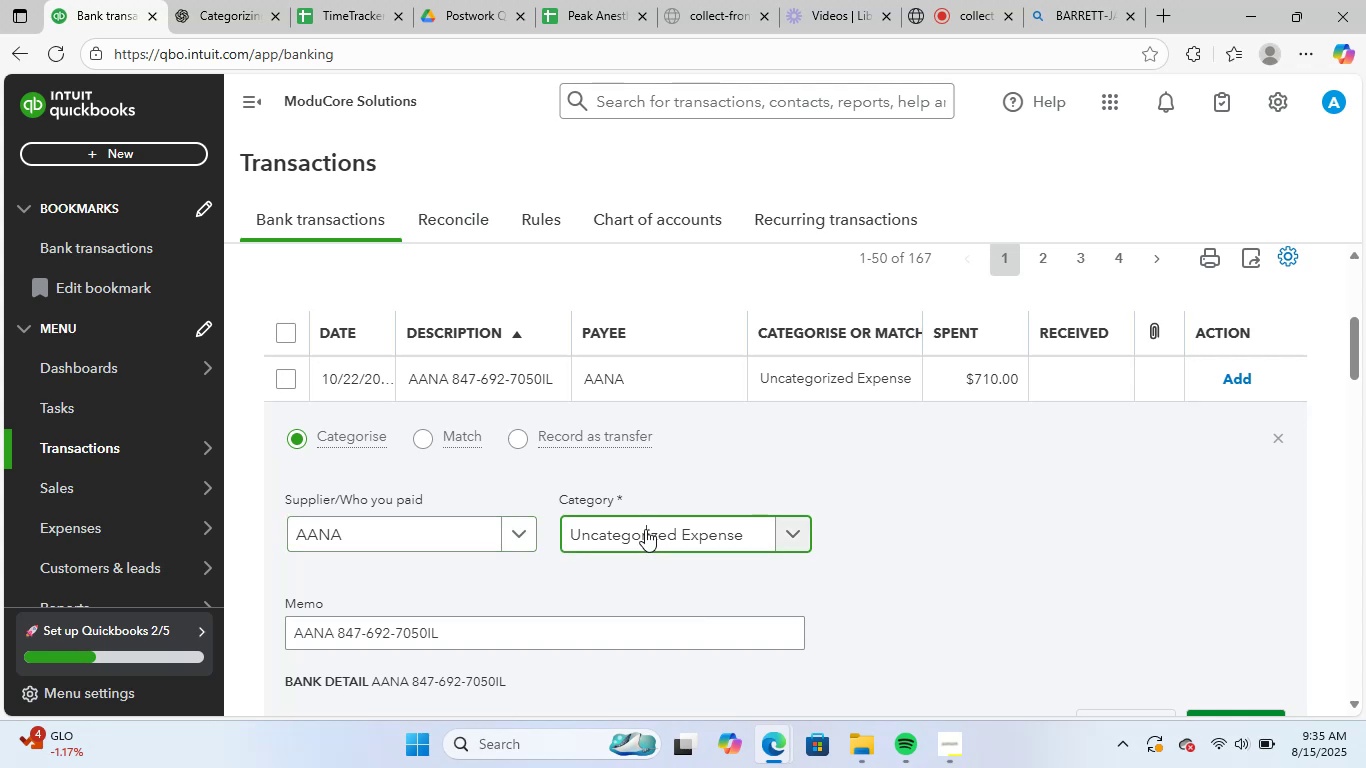 
type(lli)
 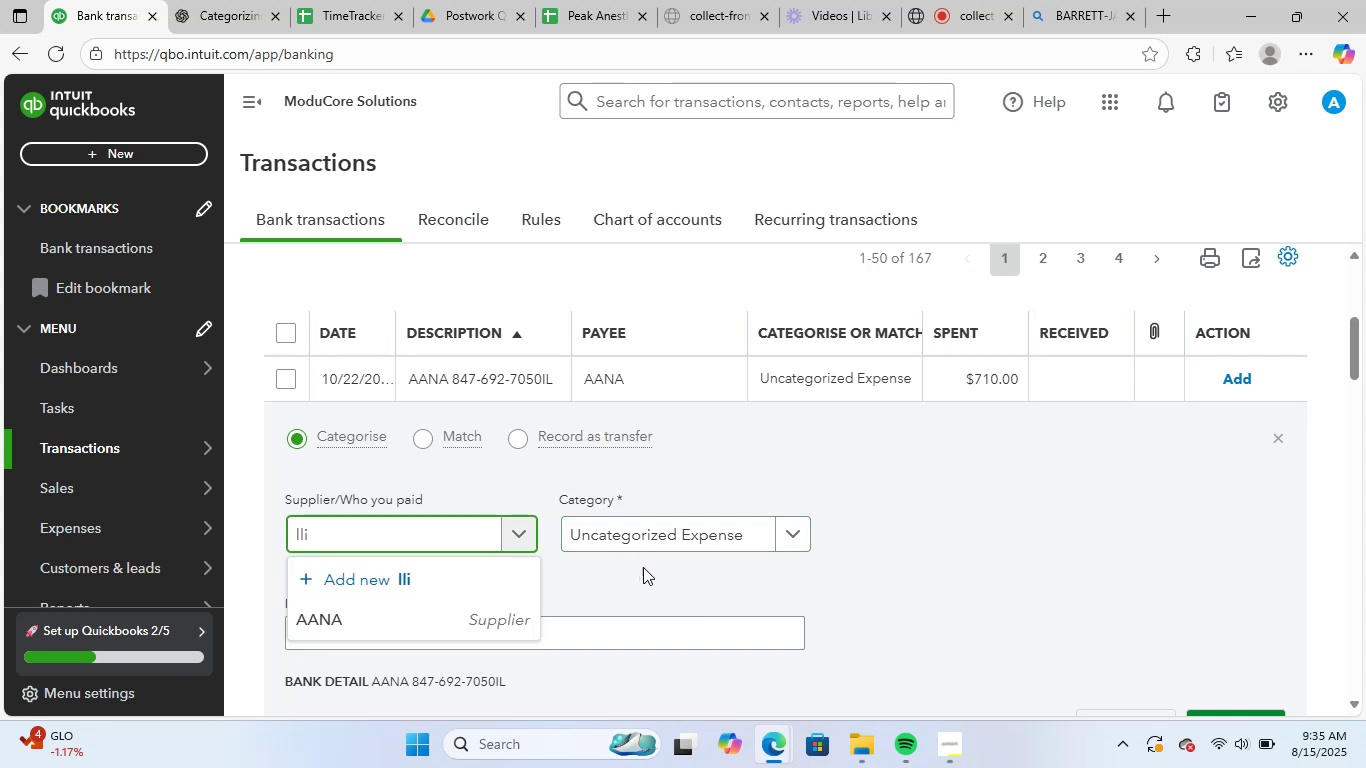 
left_click([643, 567])
 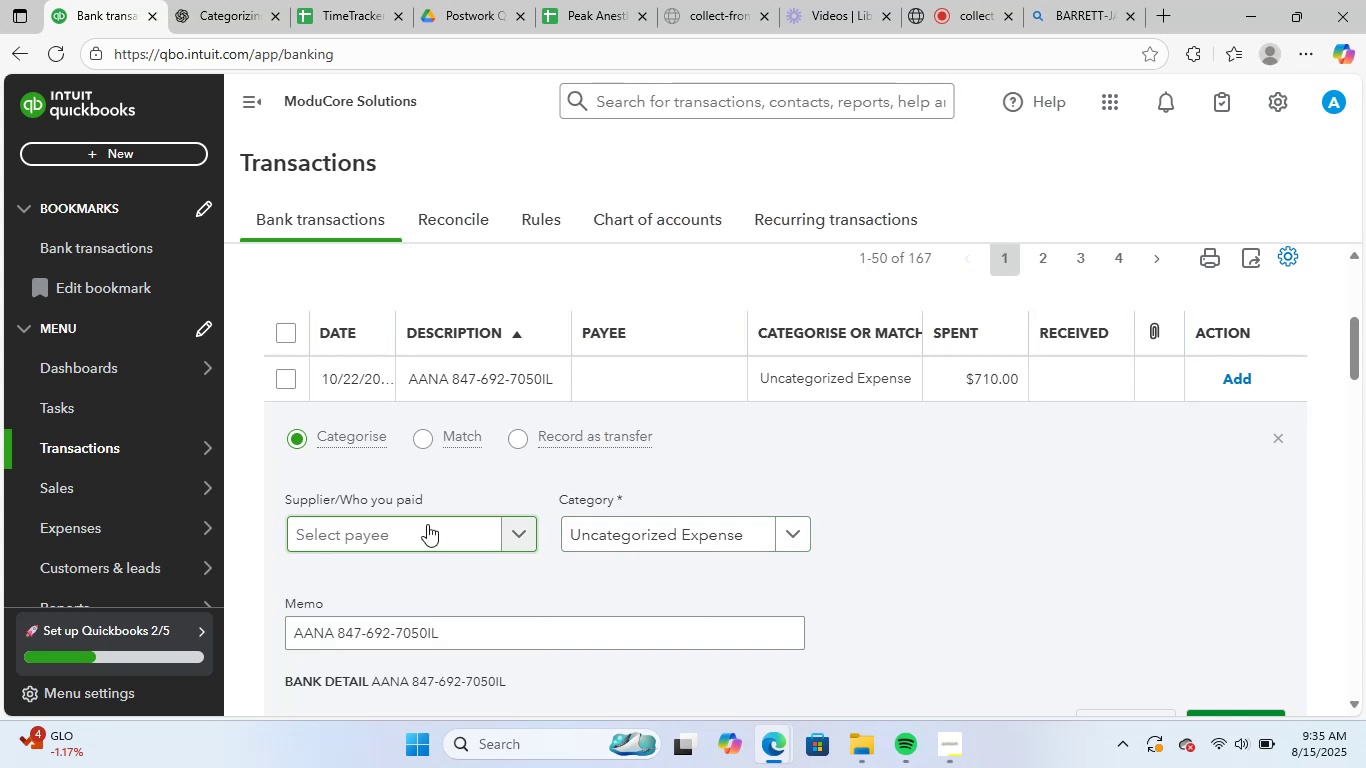 
left_click([427, 524])
 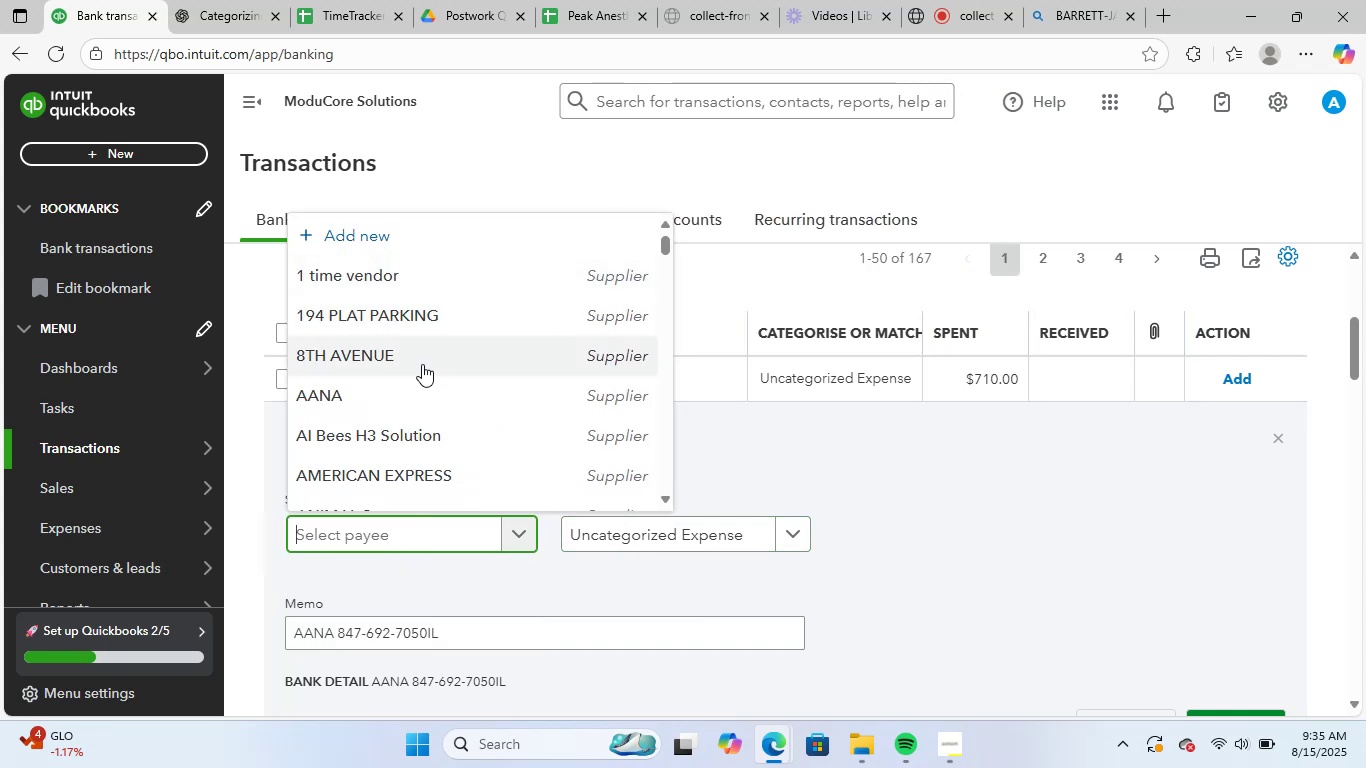 
left_click([410, 405])
 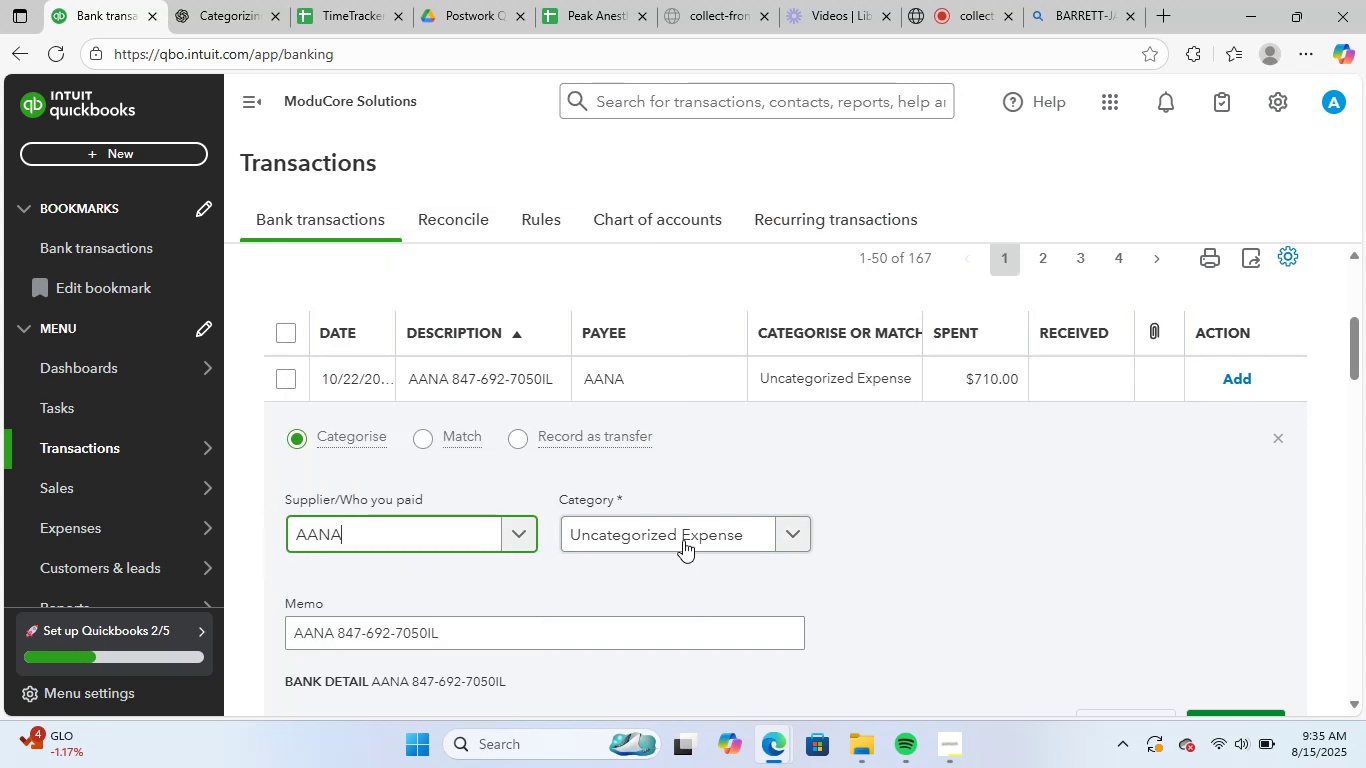 
left_click([675, 531])
 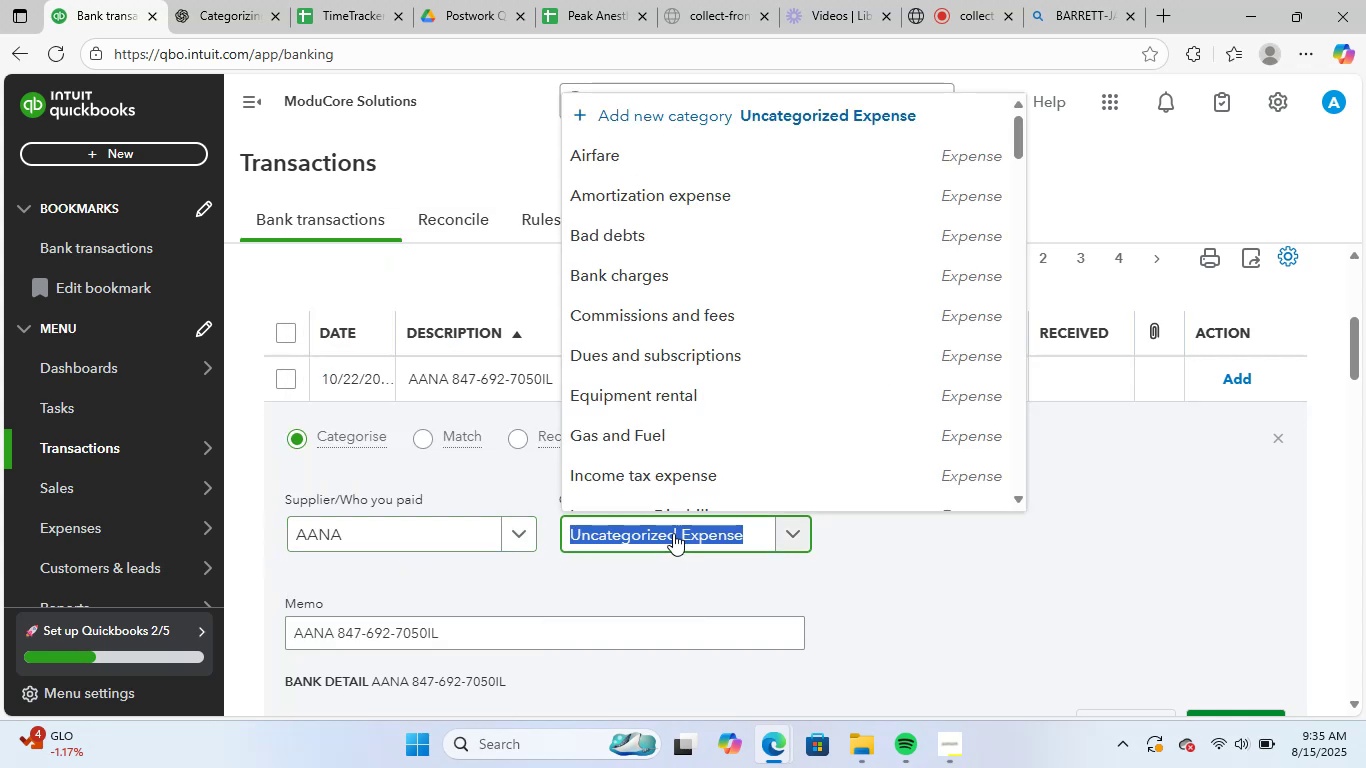 
type(lice)
 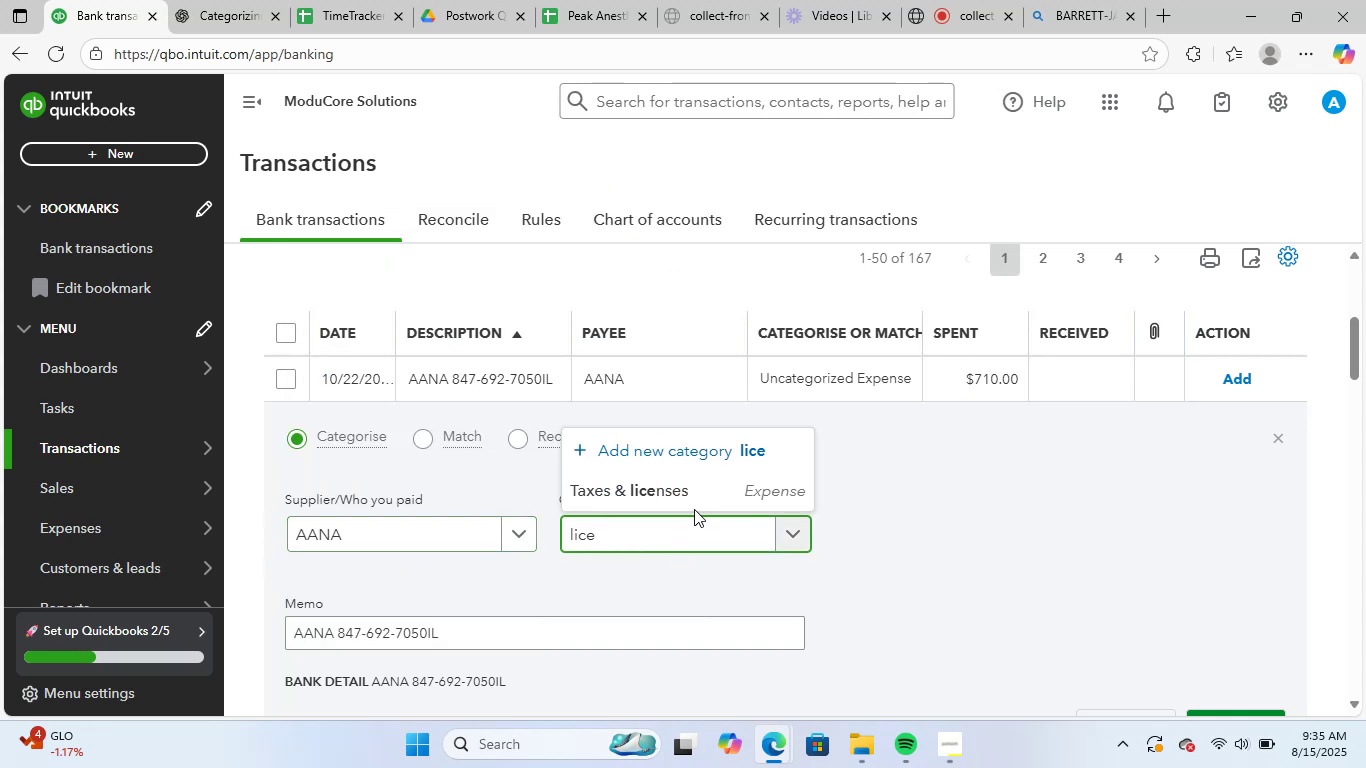 
left_click([708, 482])
 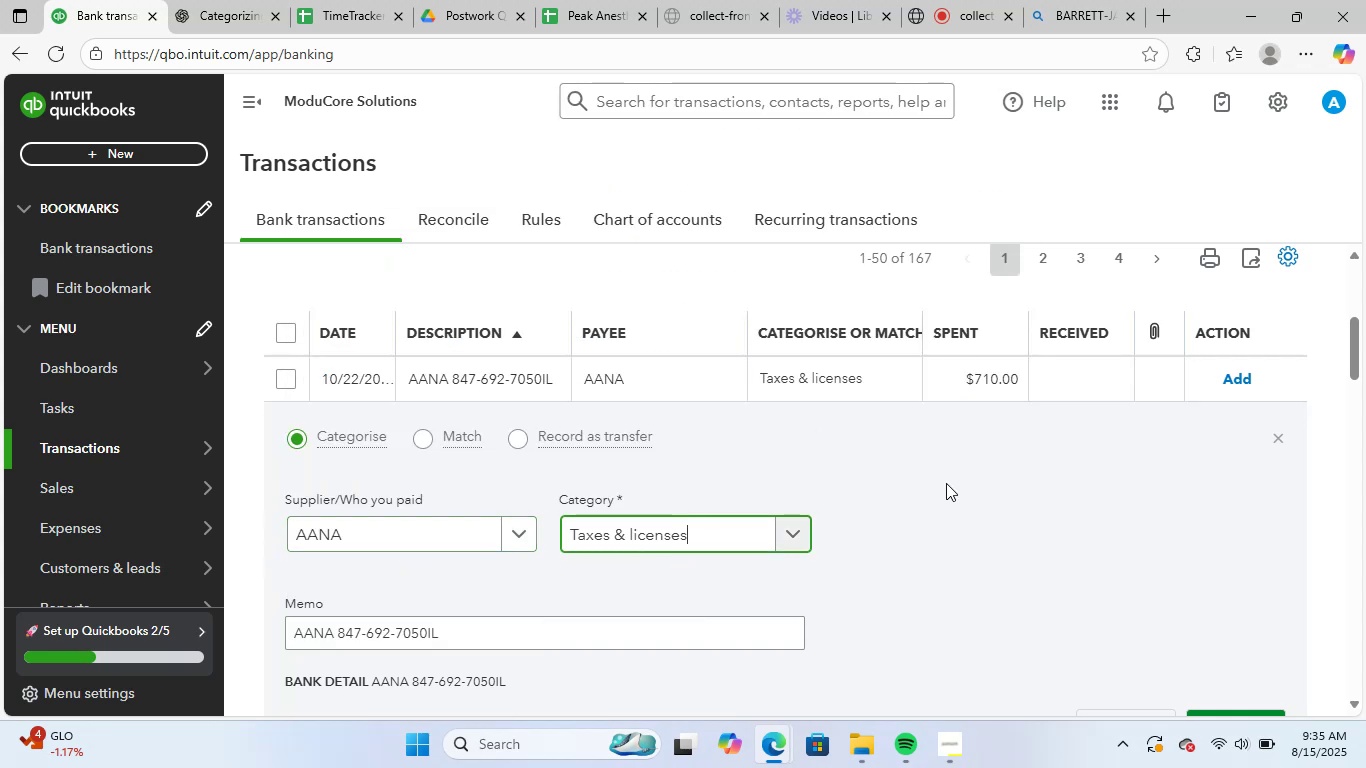 
scroll: coordinate [935, 470], scroll_direction: down, amount: 4.0
 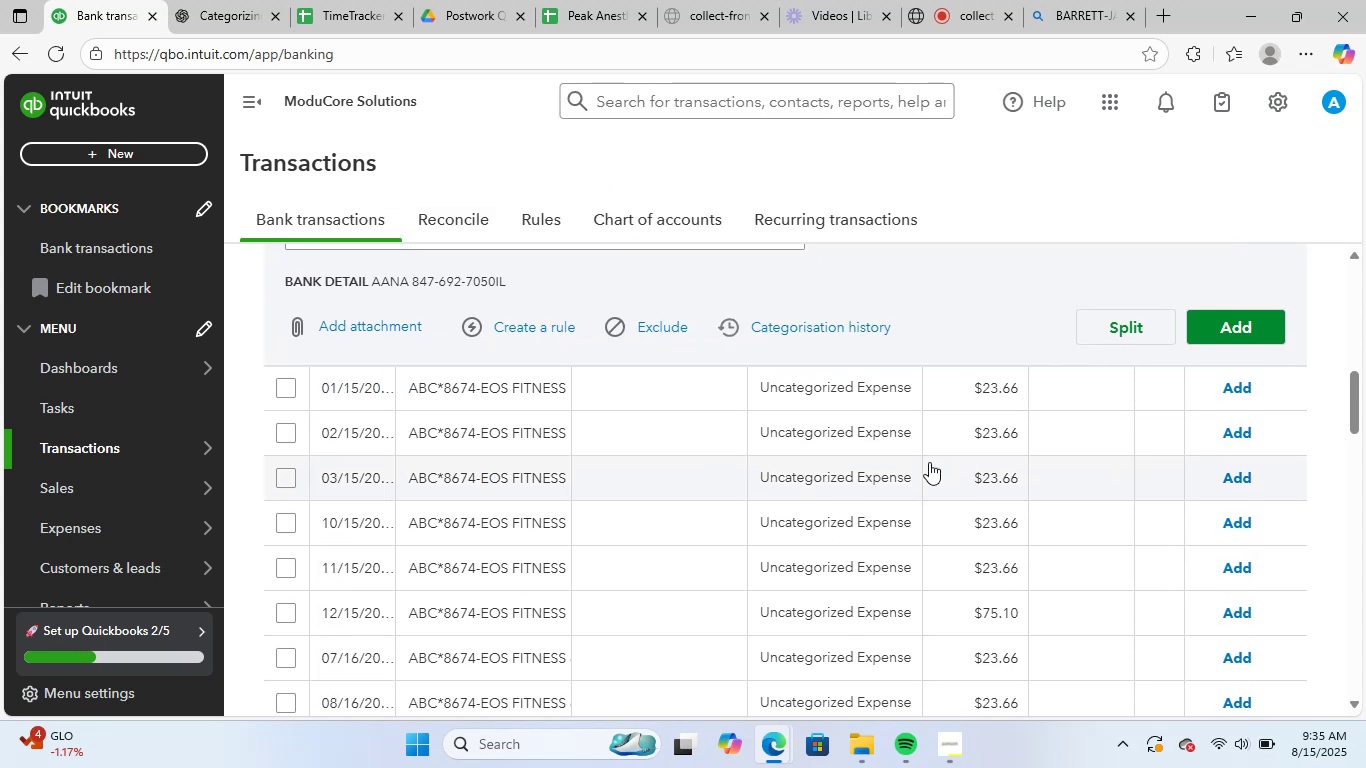 
scroll: coordinate [933, 462], scroll_direction: up, amount: 3.0
 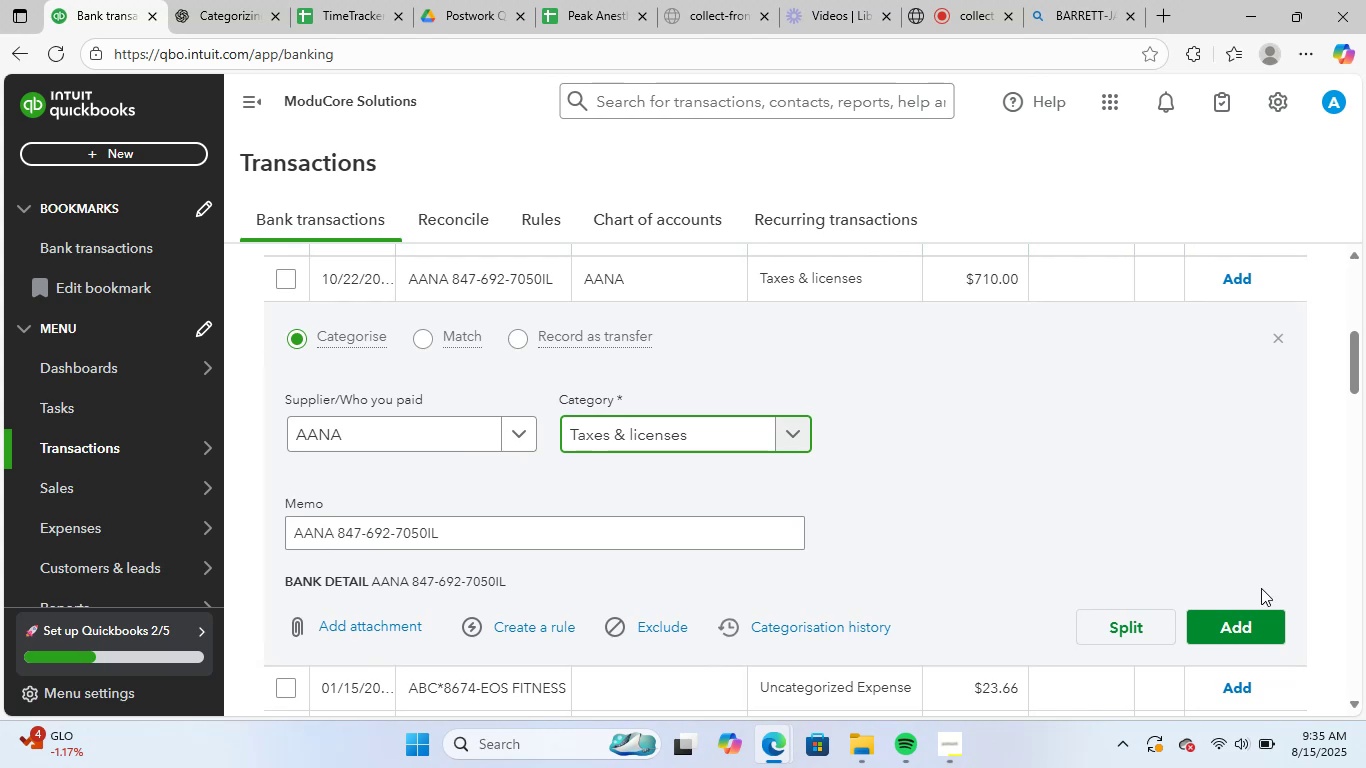 
left_click([1249, 627])
 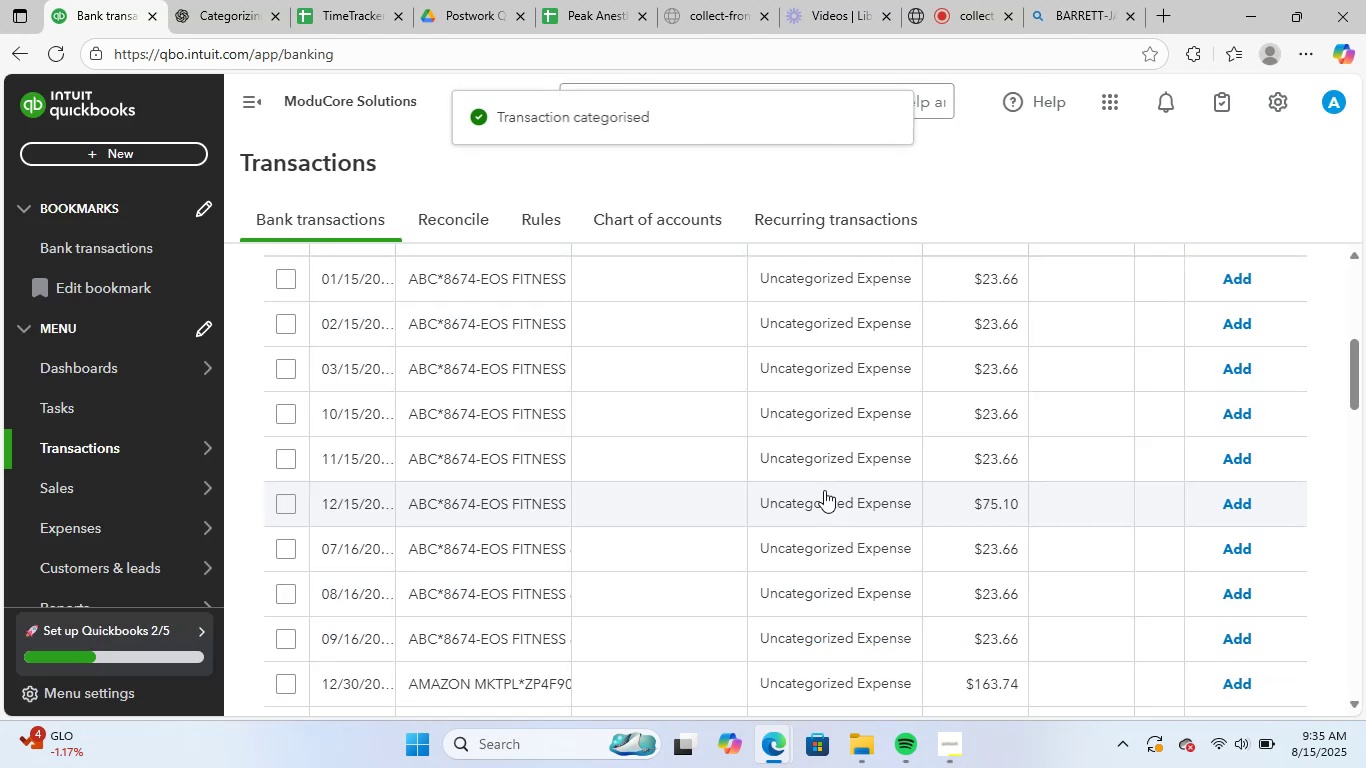 
scroll: coordinate [737, 490], scroll_direction: up, amount: 2.0
 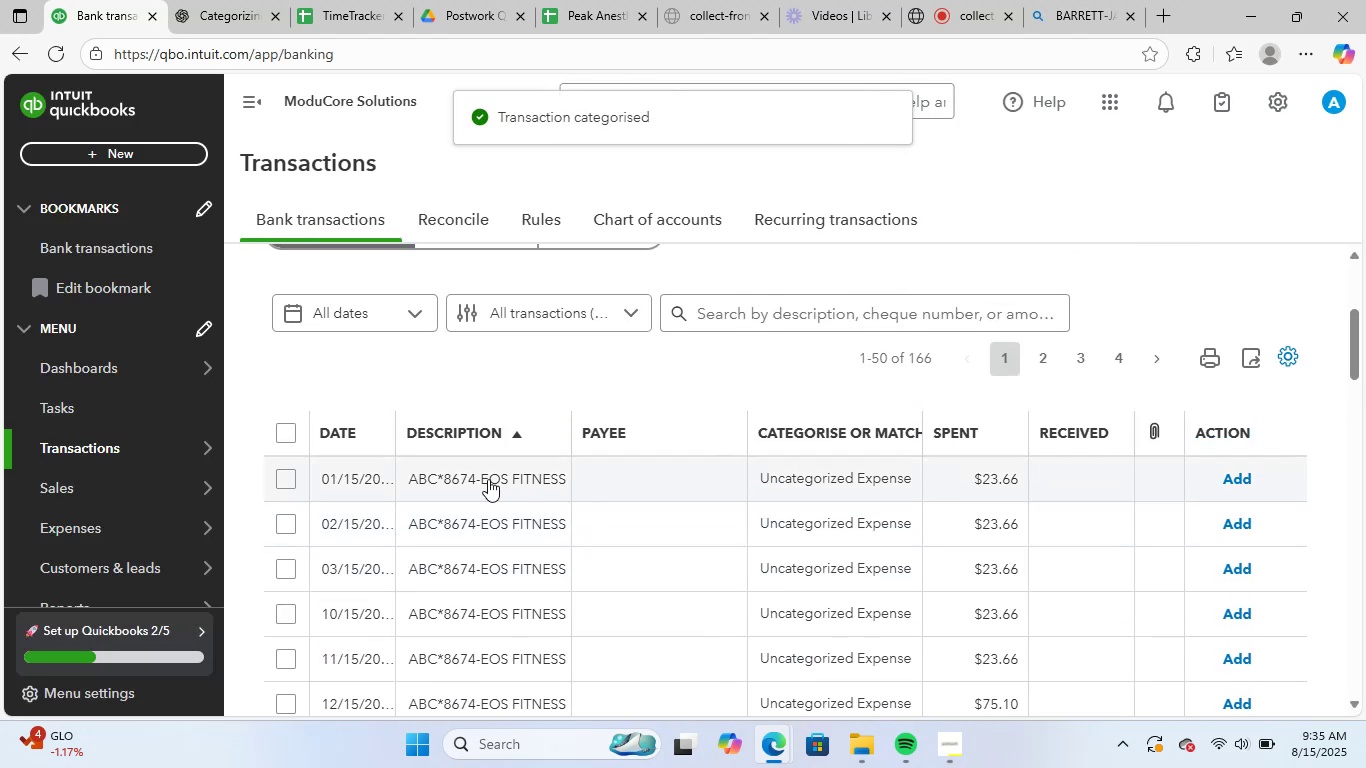 
left_click([491, 478])
 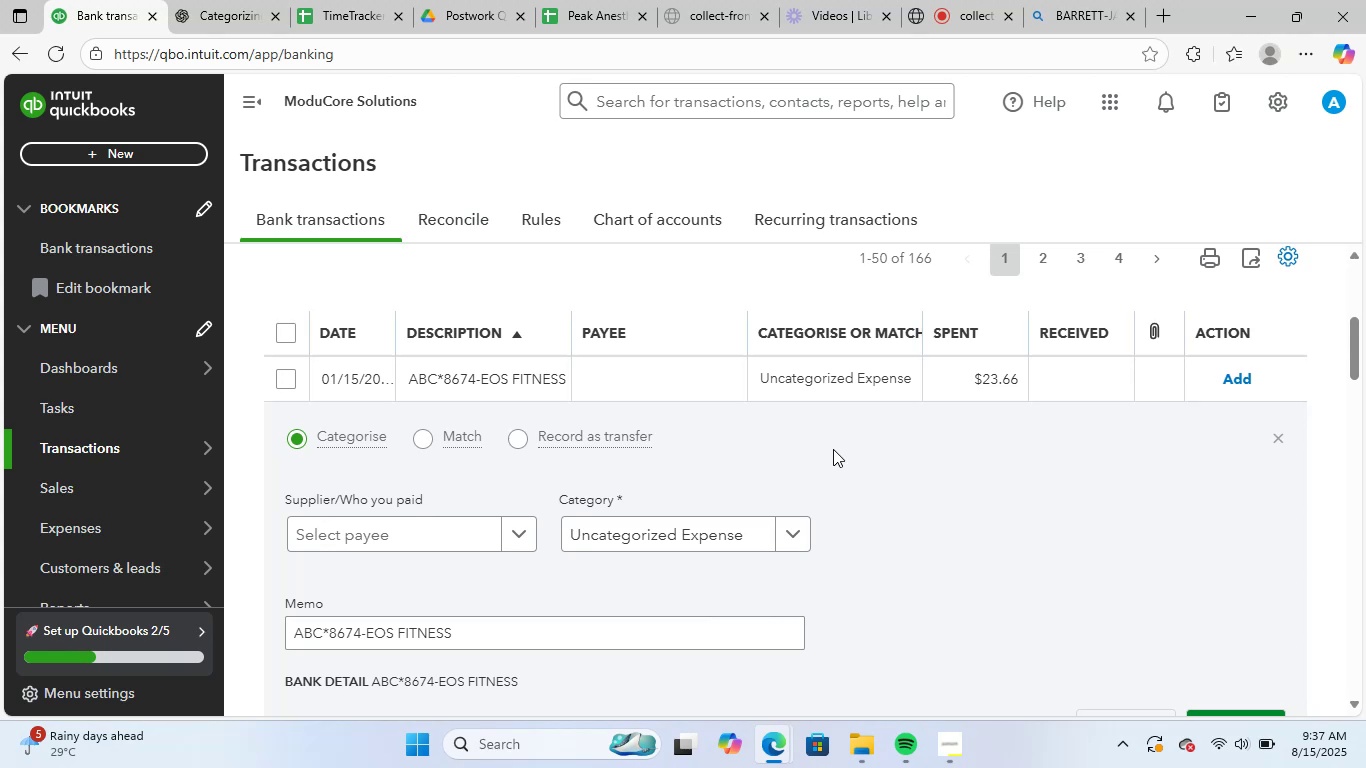 
wait(90.33)
 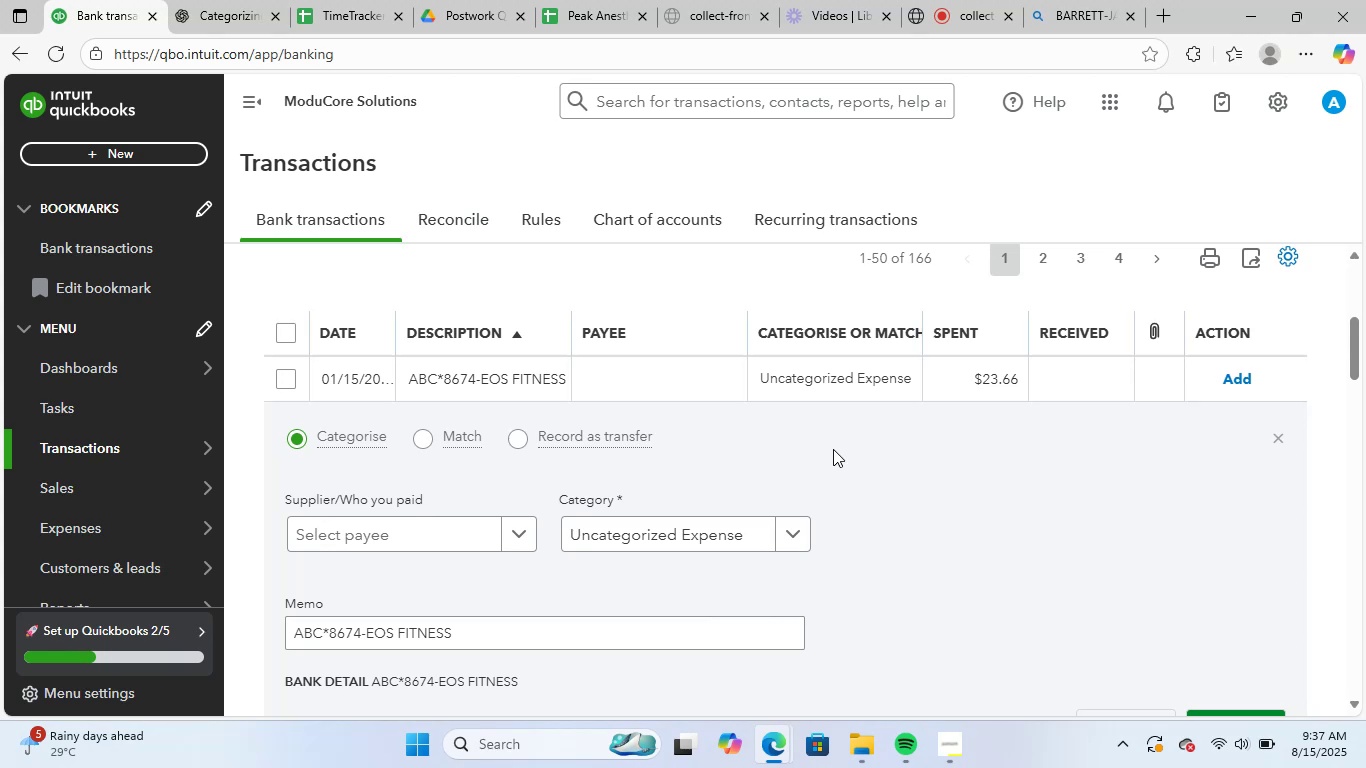 
left_click_drag(start_coordinate=[471, 637], to_coordinate=[212, 657])
 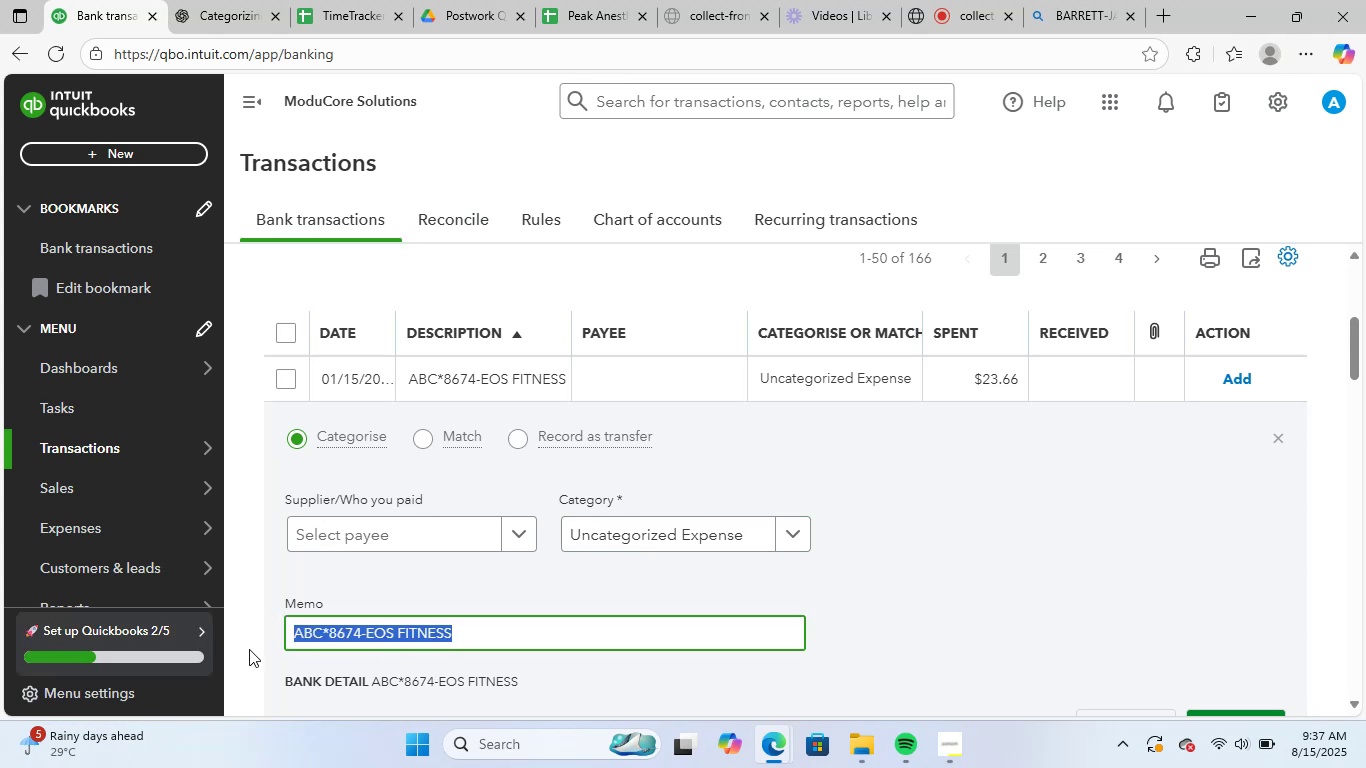 
key(Control+C)
 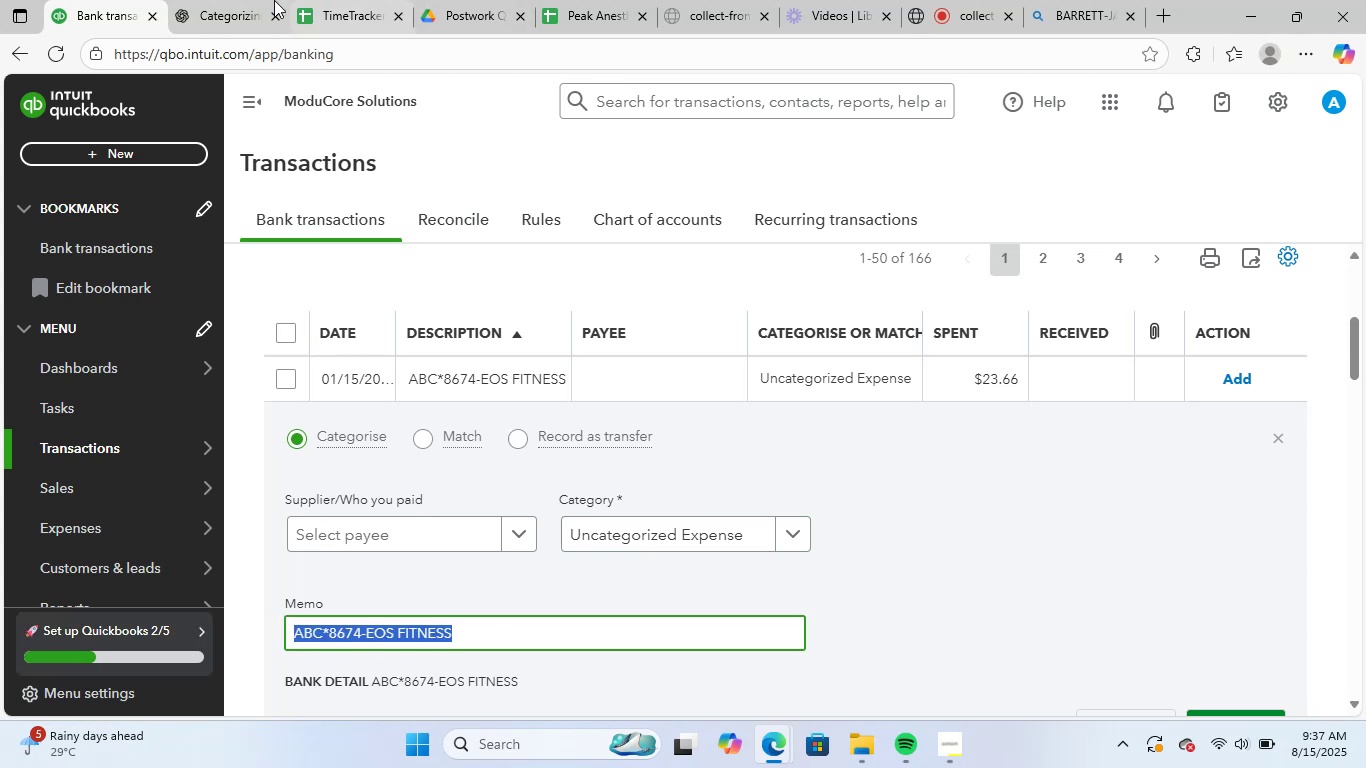 
left_click_drag(start_coordinate=[234, 0], to_coordinate=[250, 14])
 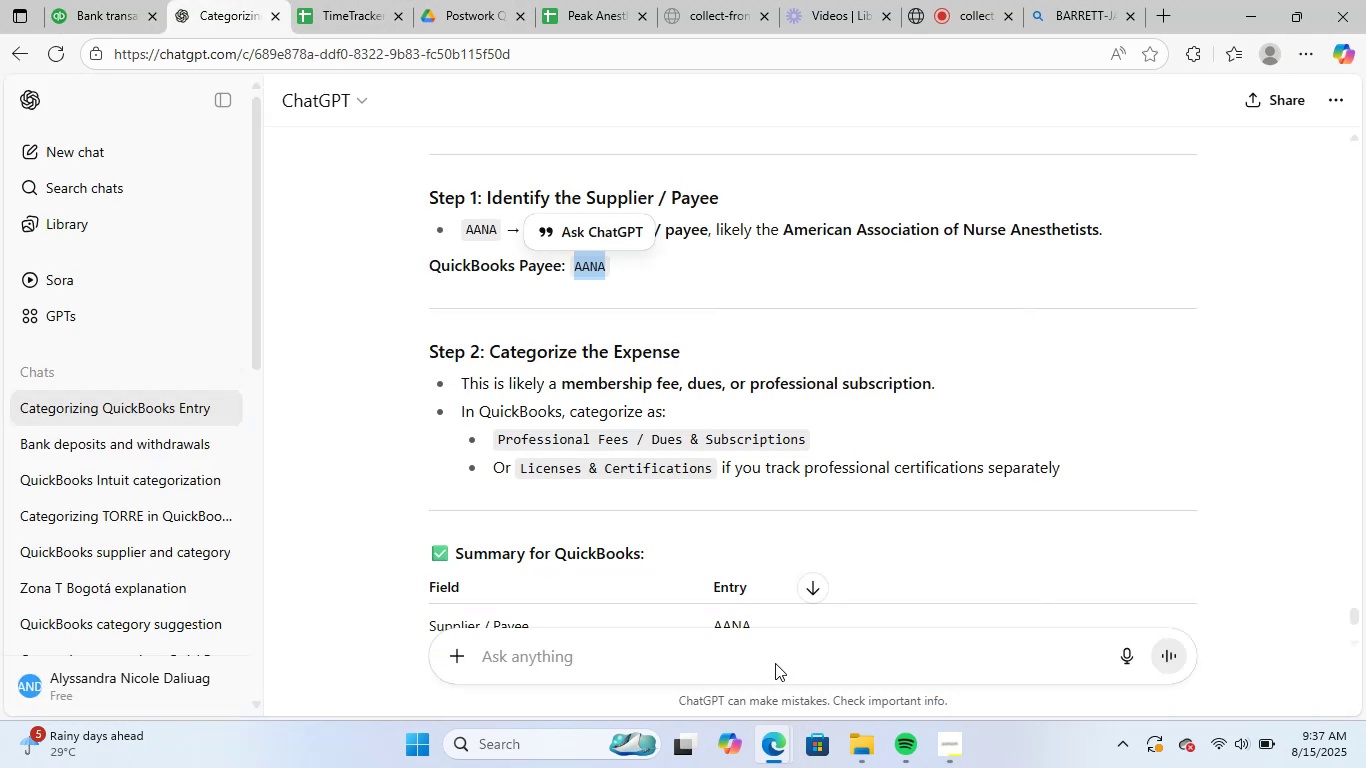 
left_click([780, 643])
 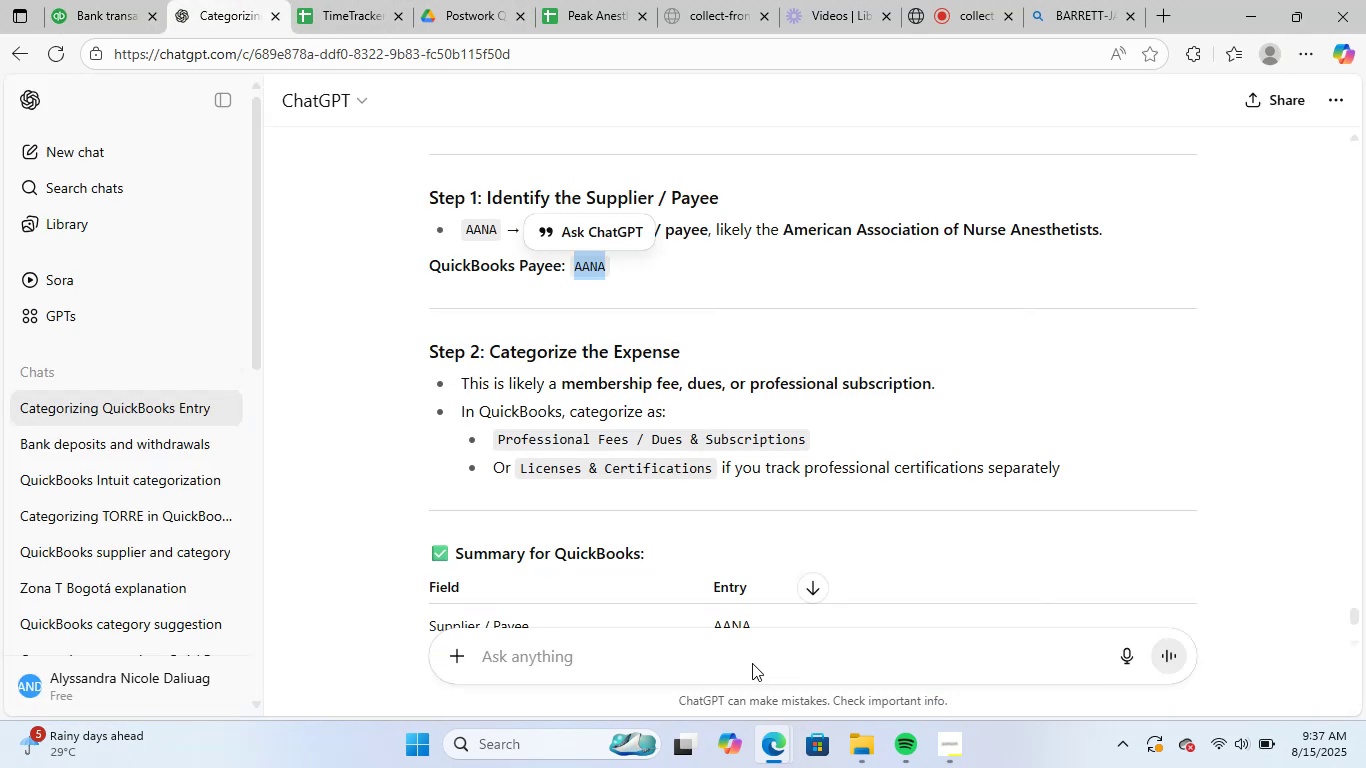 
left_click([756, 651])
 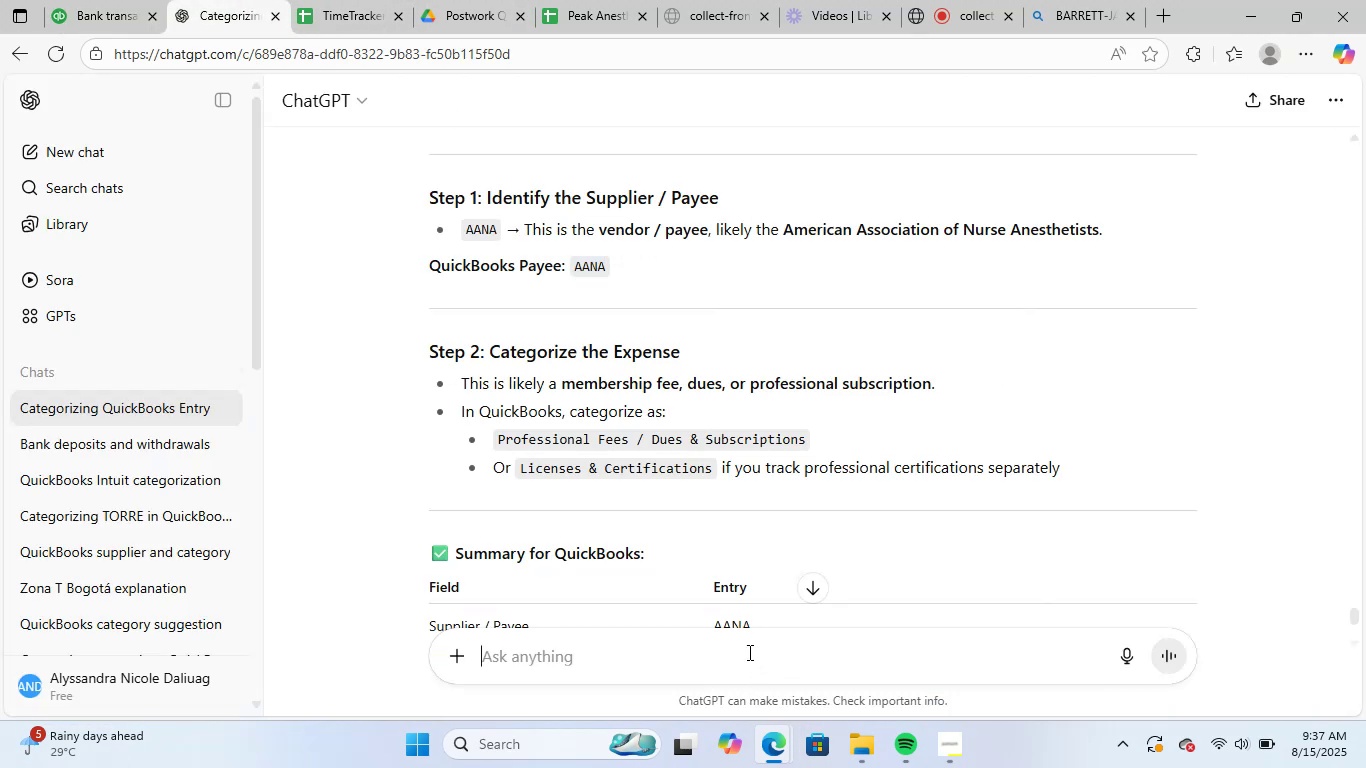 
key(Control+V)
 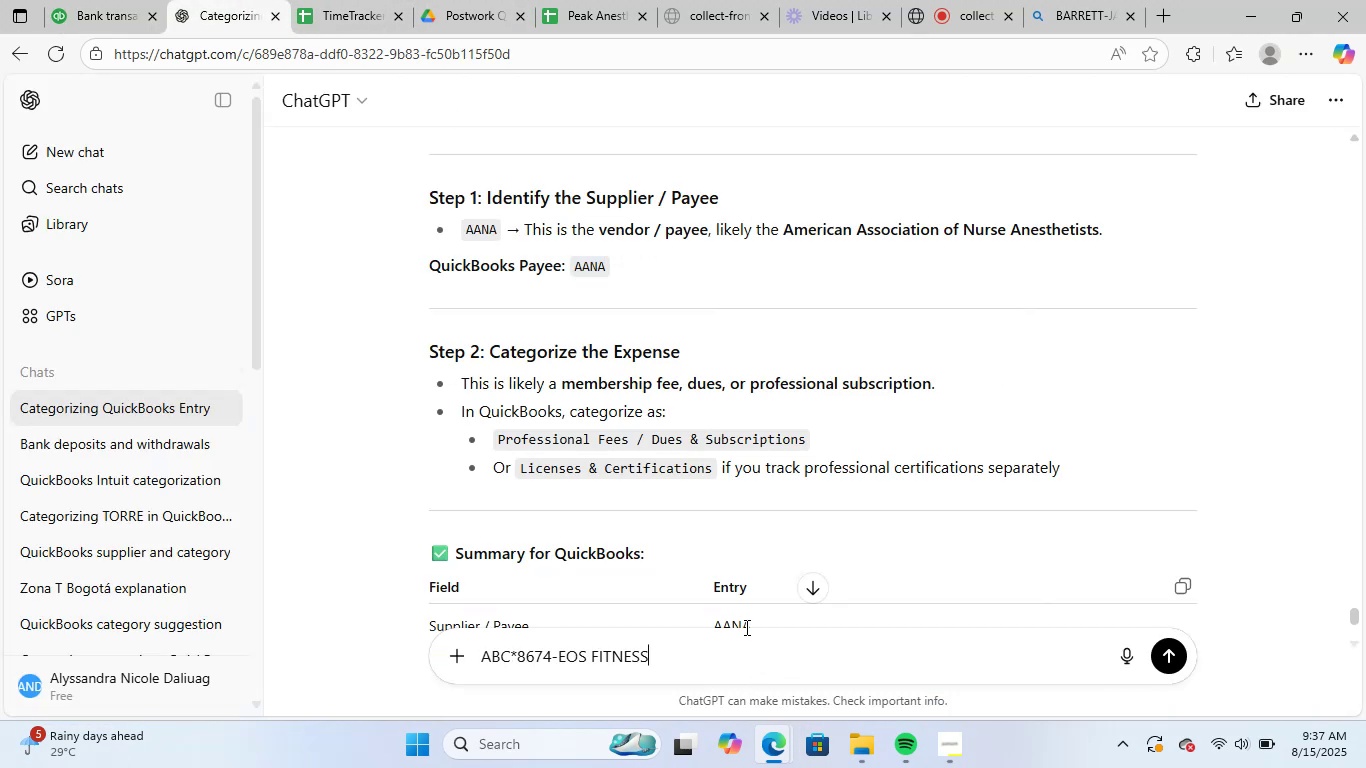 
key(NumpadEnter)
 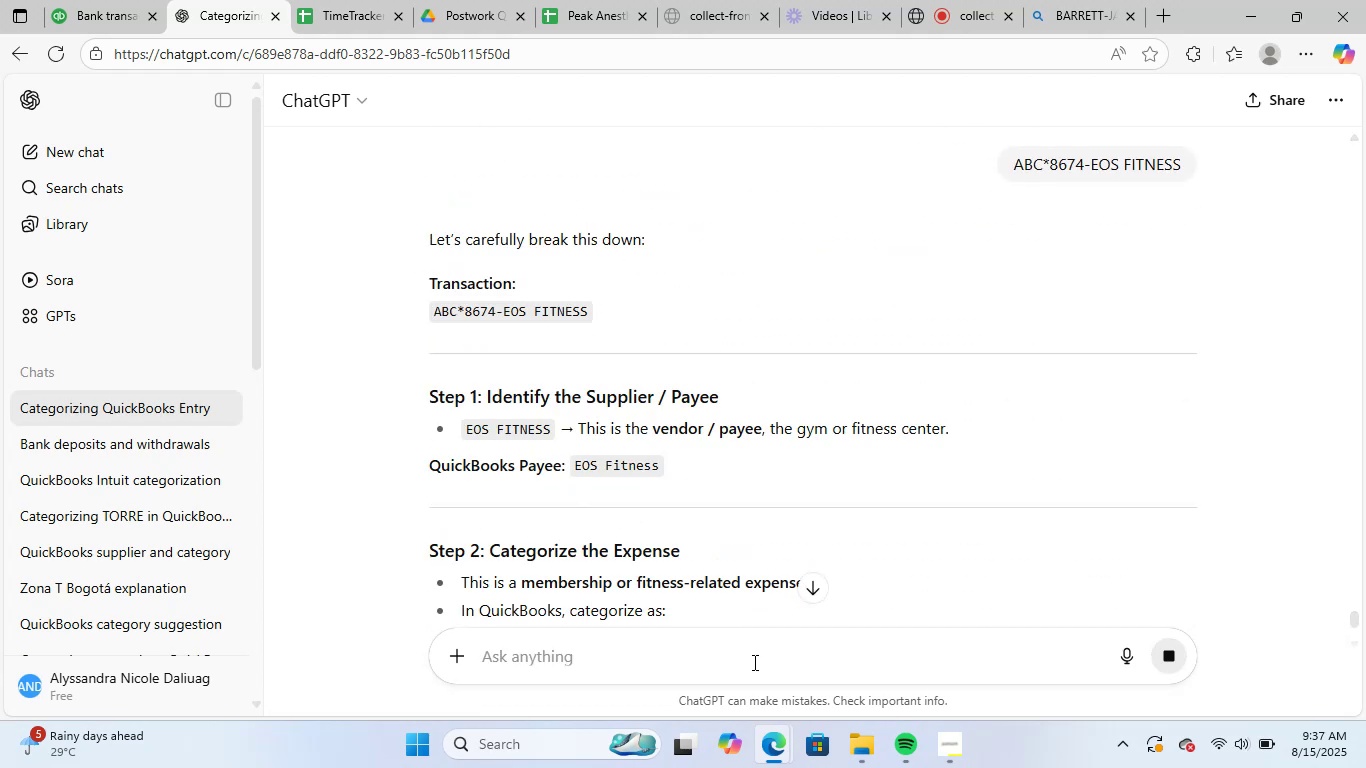 
wait(10.3)
 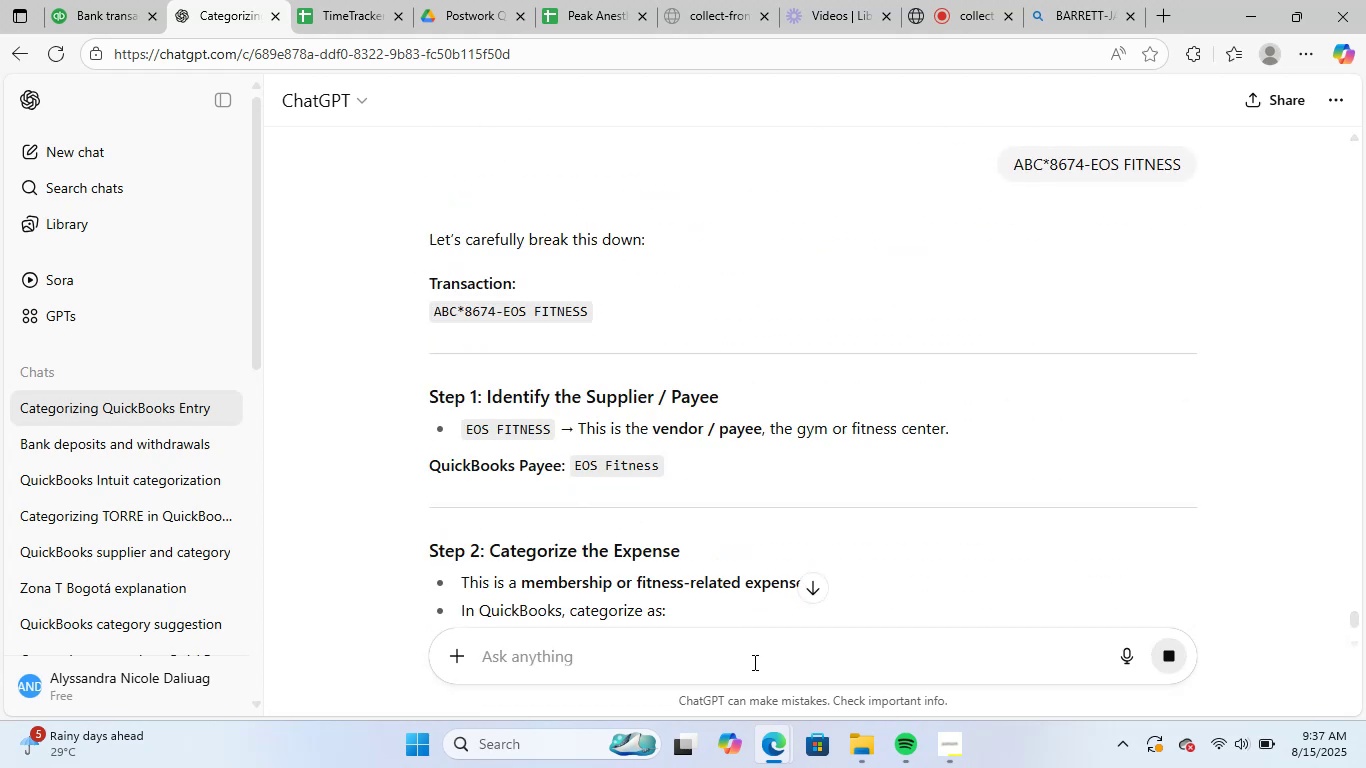 
scroll: coordinate [771, 439], scroll_direction: down, amount: 2.0
 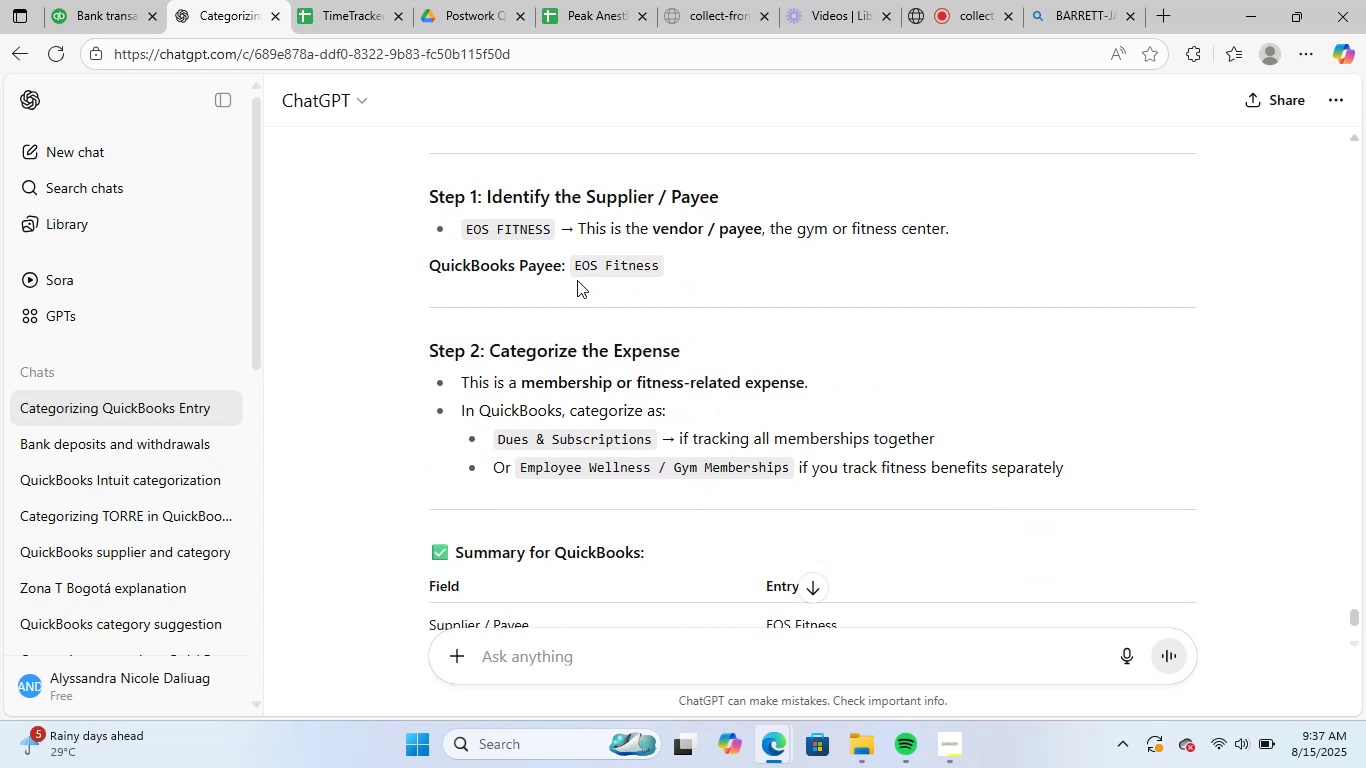 
left_click_drag(start_coordinate=[576, 269], to_coordinate=[696, 281])
 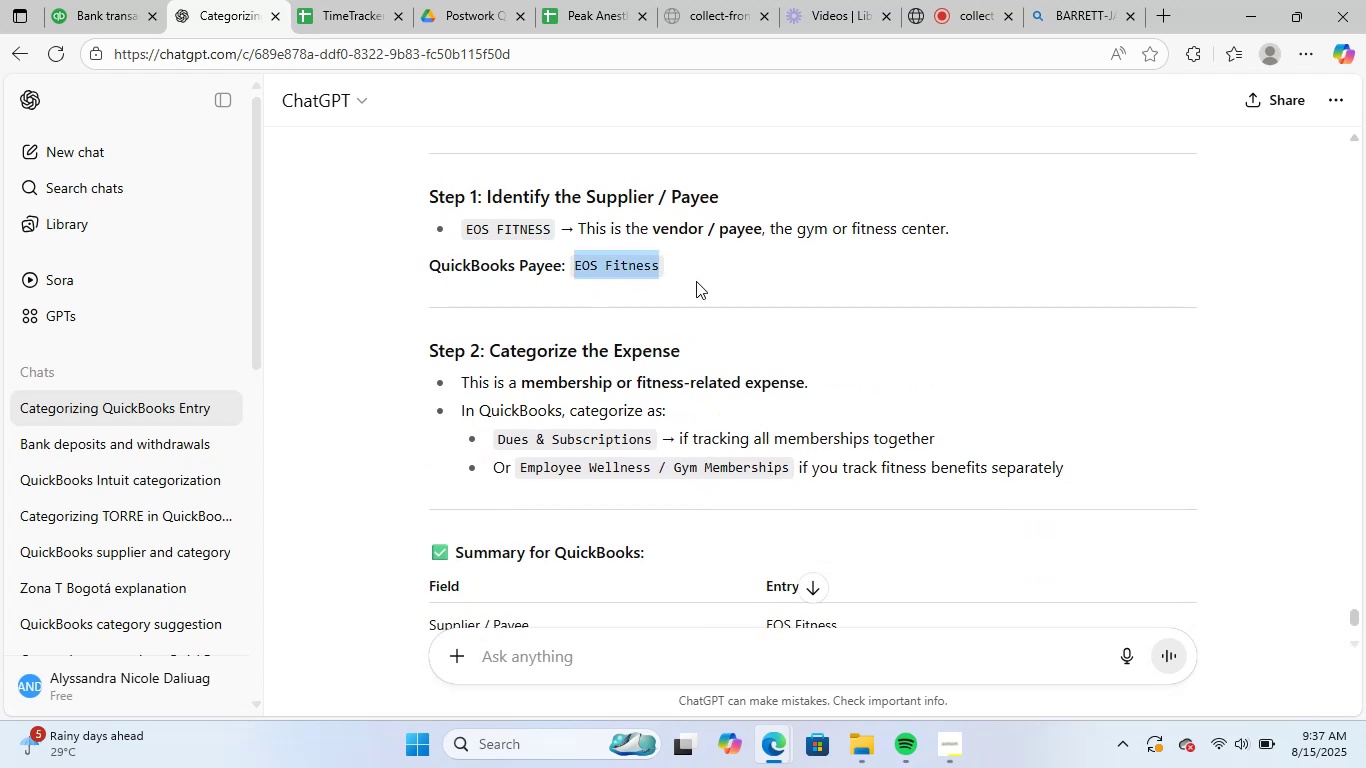 
key(Control+C)
 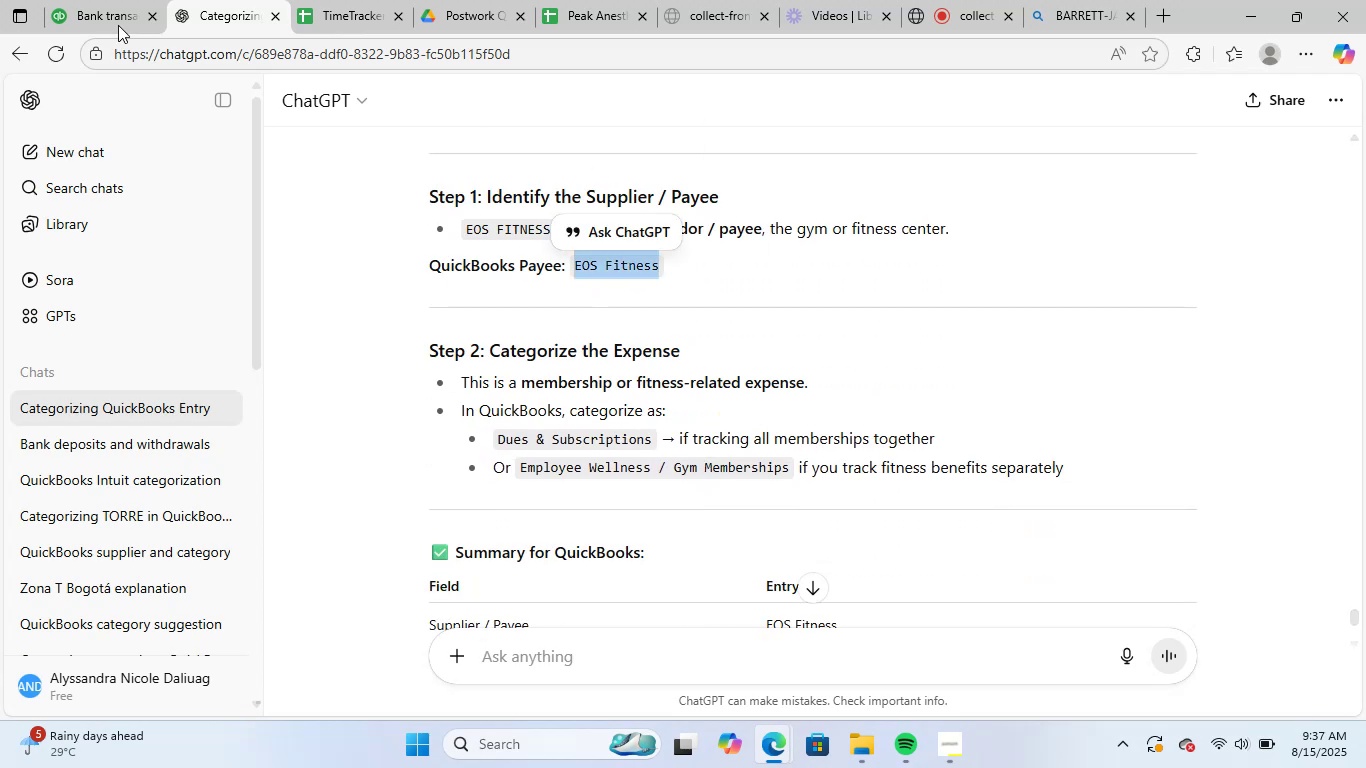 
left_click([108, 0])
 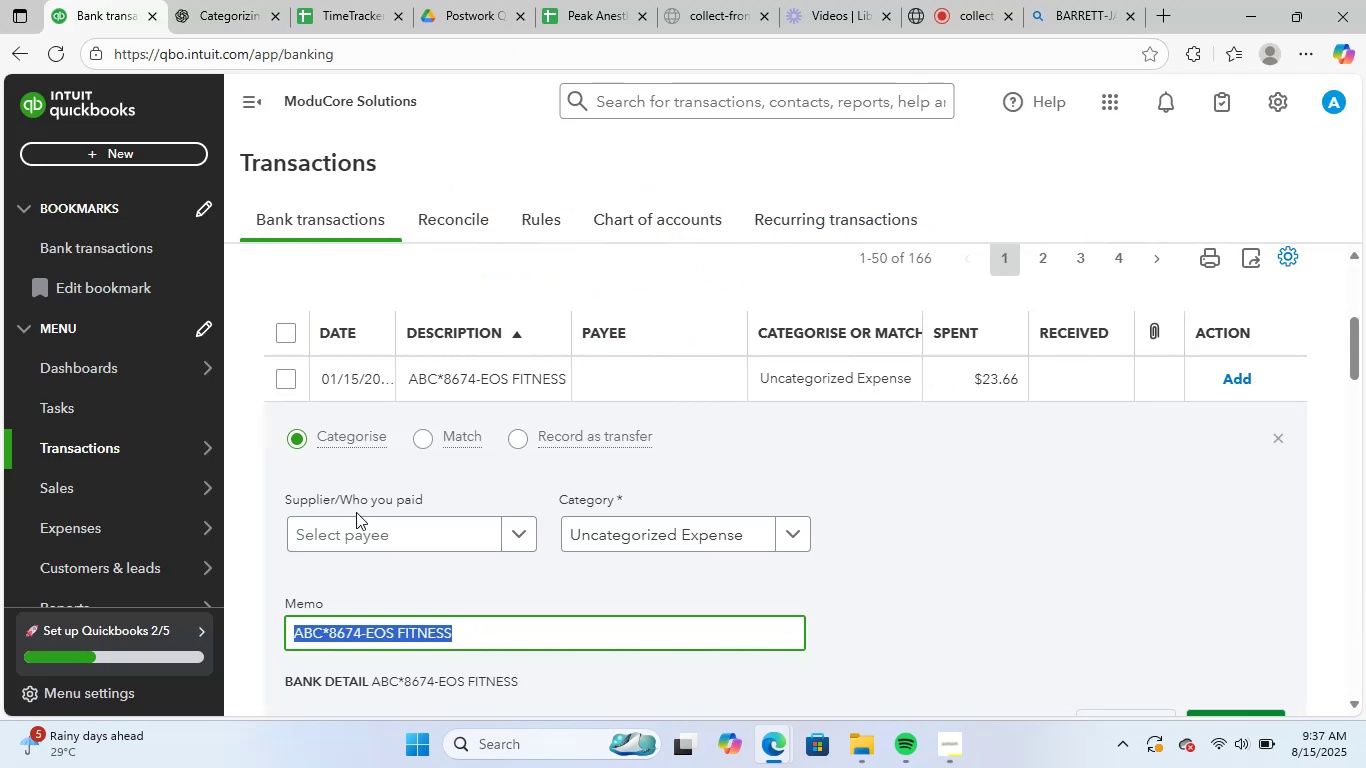 
left_click([365, 532])
 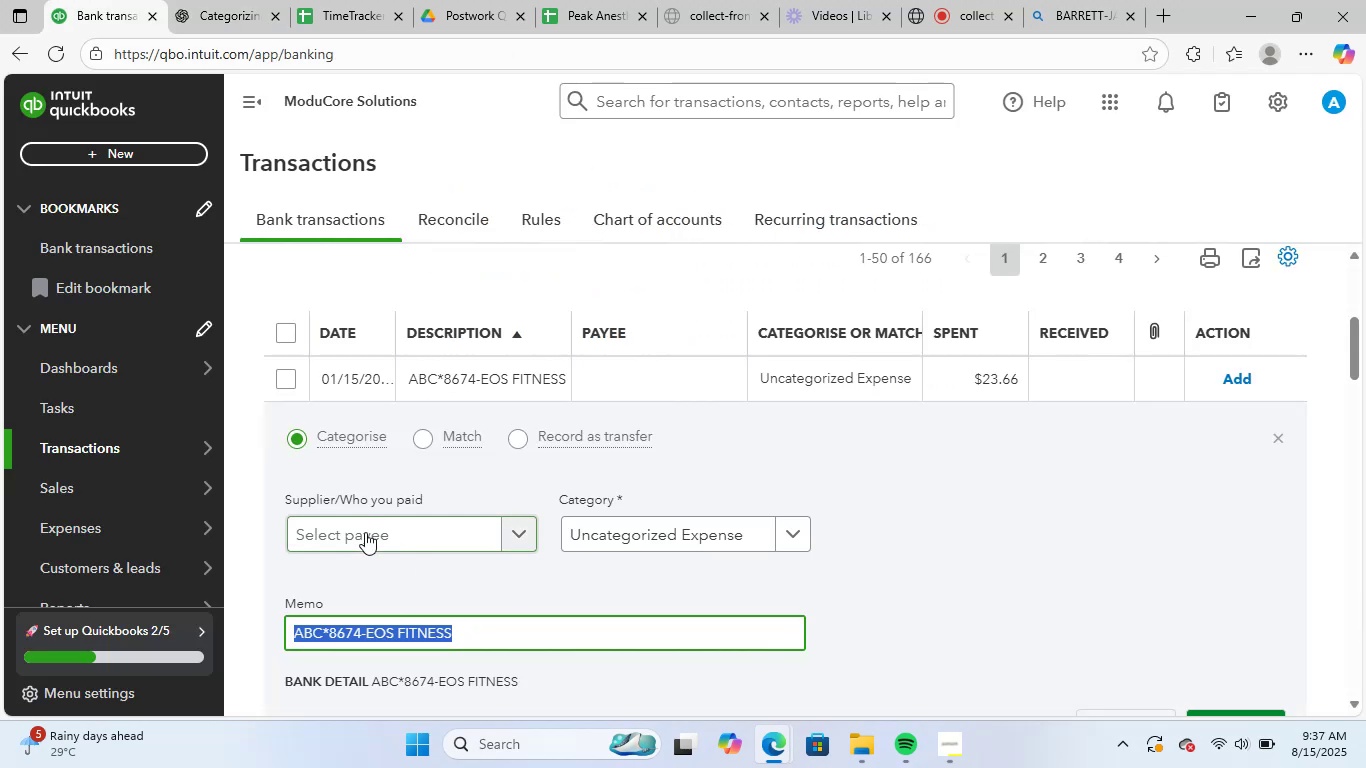 
key(Control+V)
 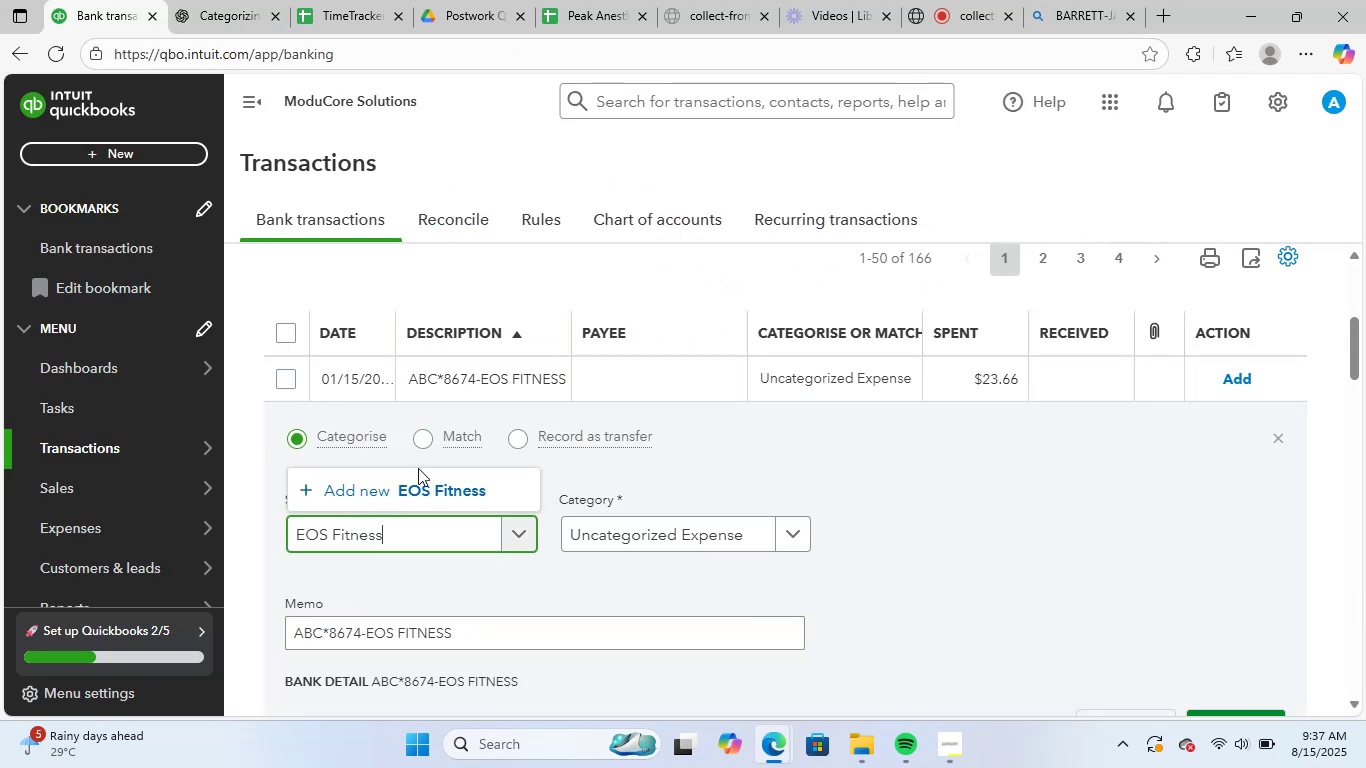 
left_click([419, 503])
 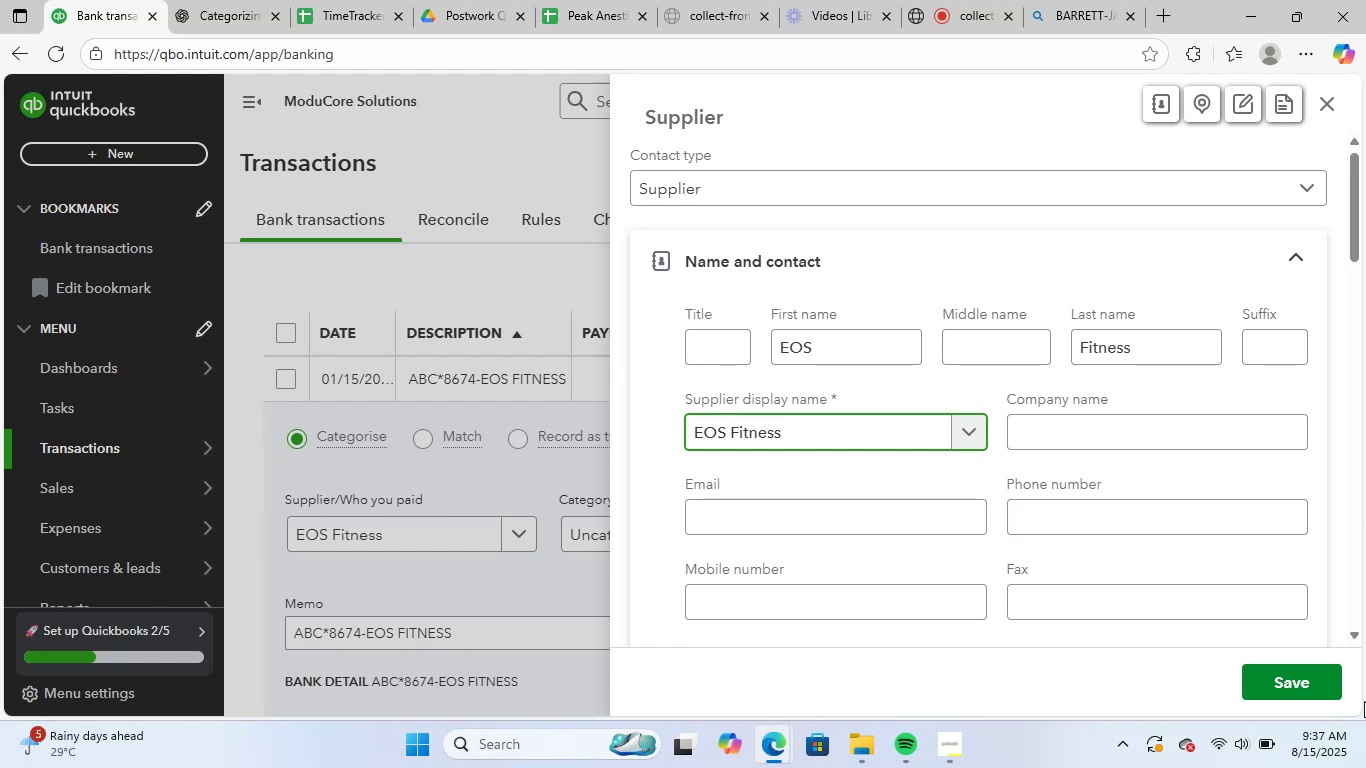 
left_click([1296, 672])
 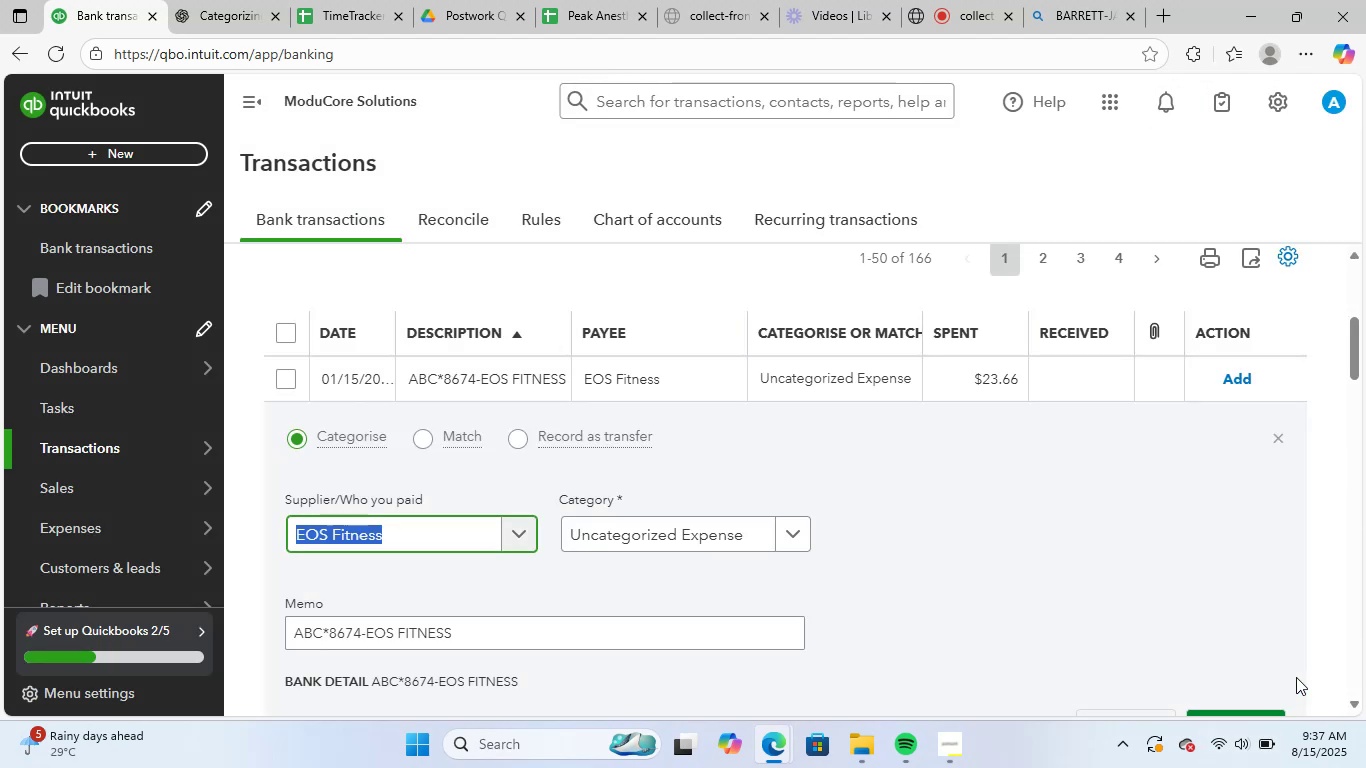 
wait(8.89)
 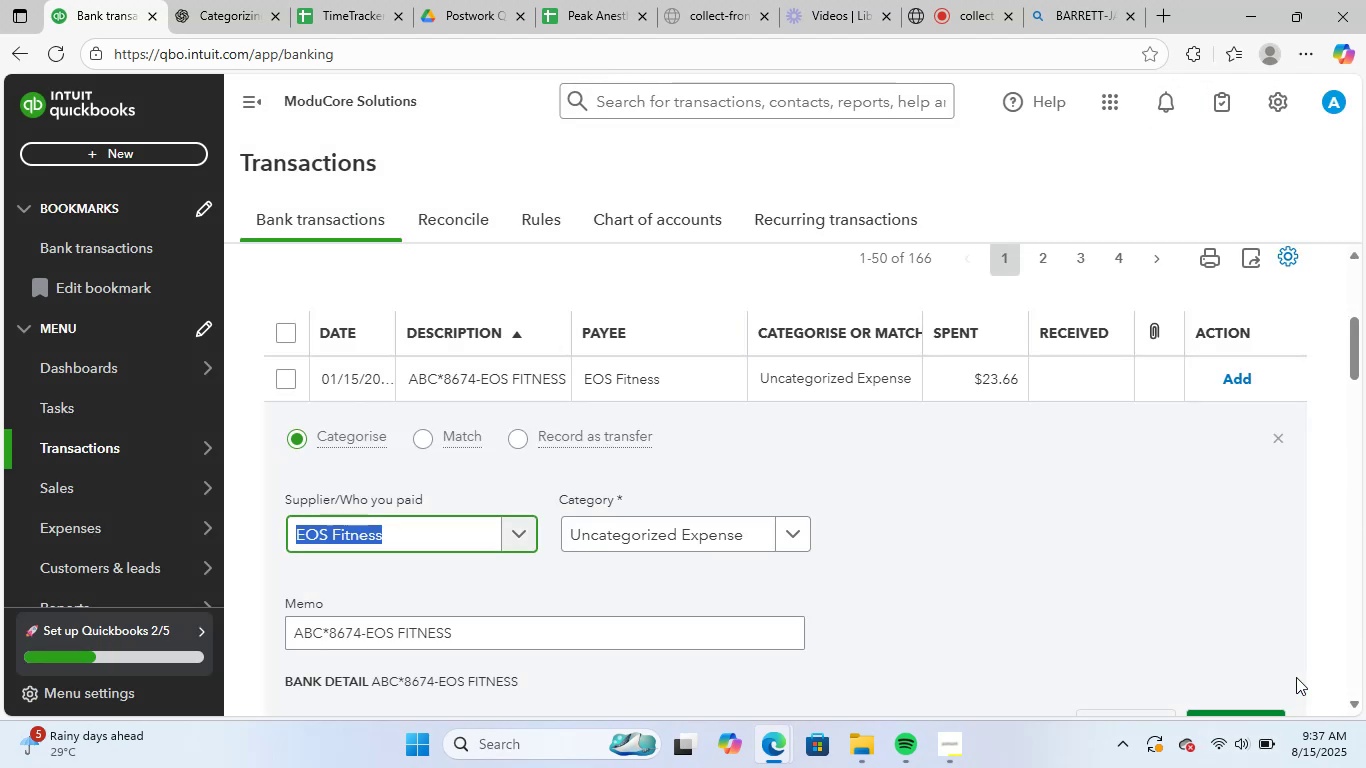 
type(well)
key(Backspace)
key(Backspace)
key(Backspace)
key(Backspace)
key(Backspace)
type(fit)
key(Backspace)
key(Backspace)
key(Backspace)
key(Backspace)
type(dues)
 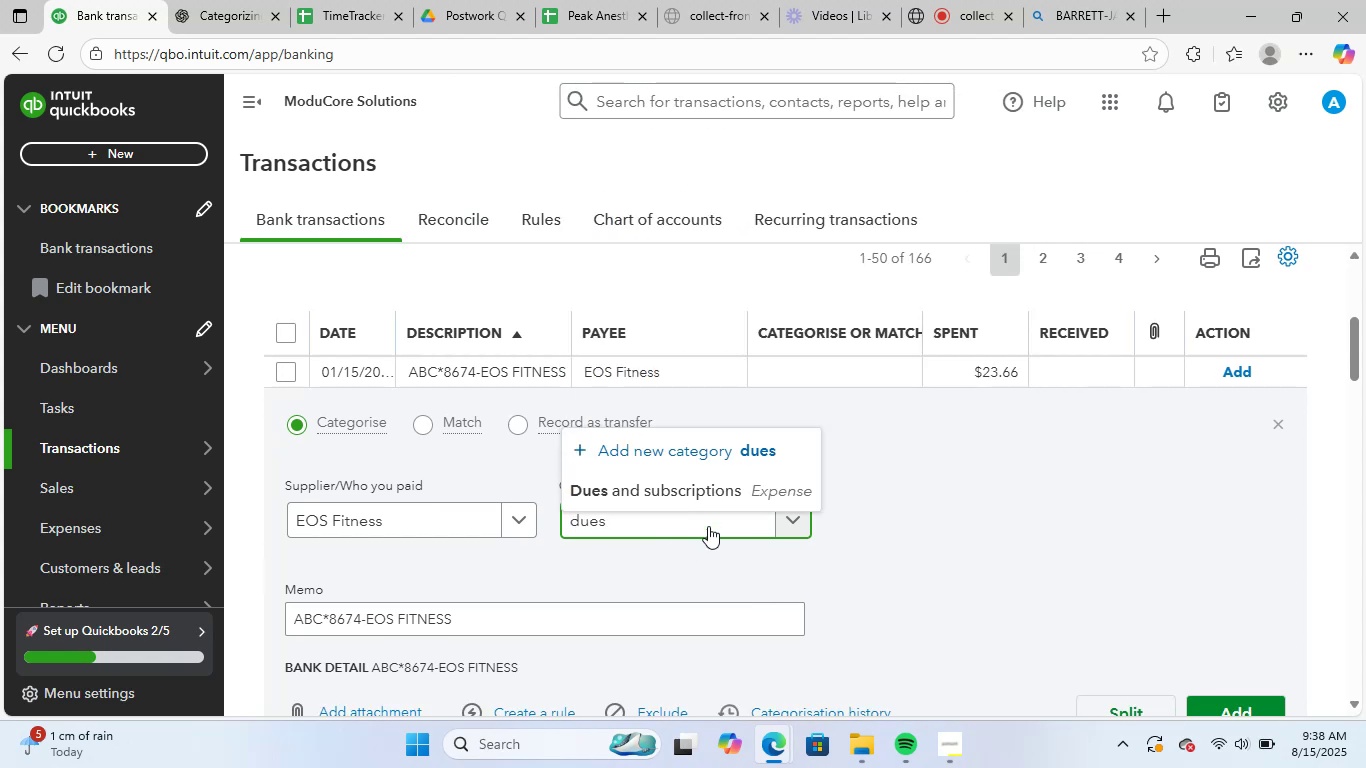 
left_click([737, 486])
 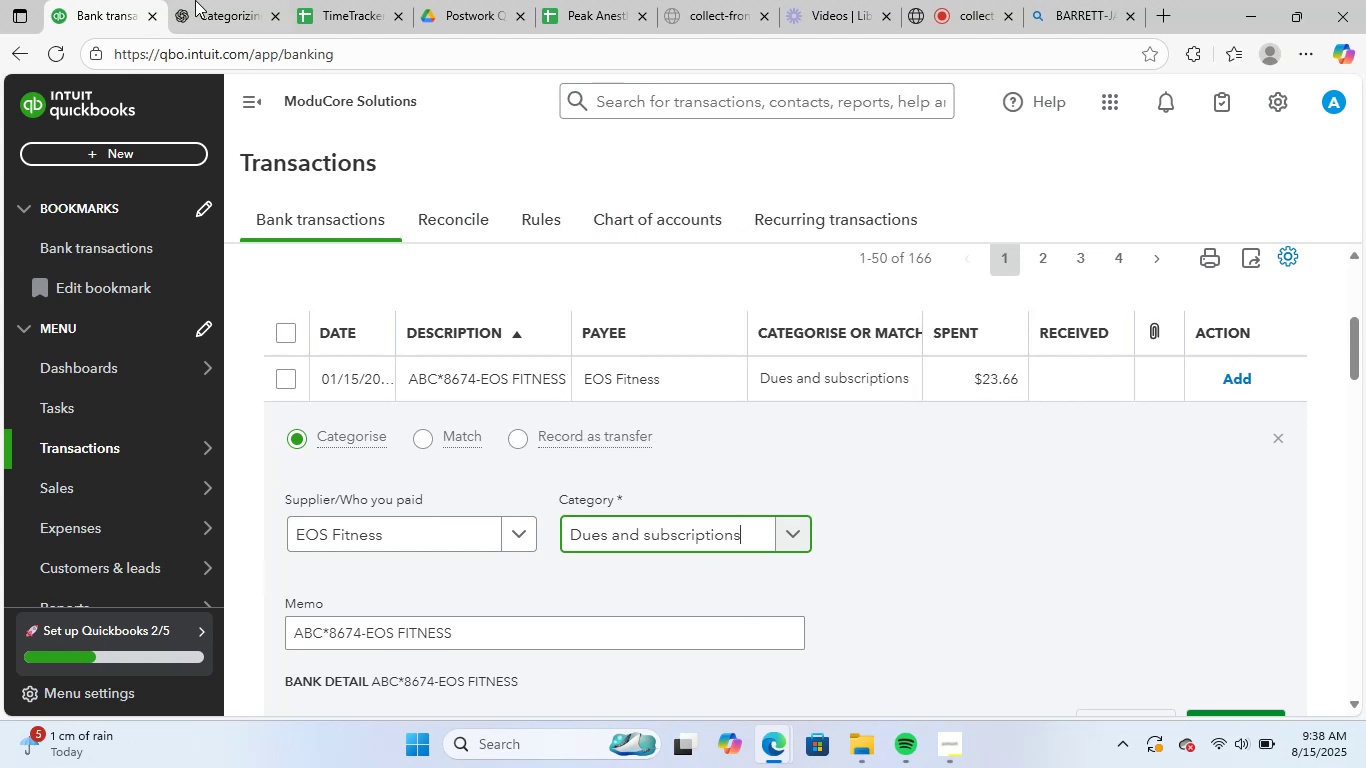 
left_click([217, 0])
 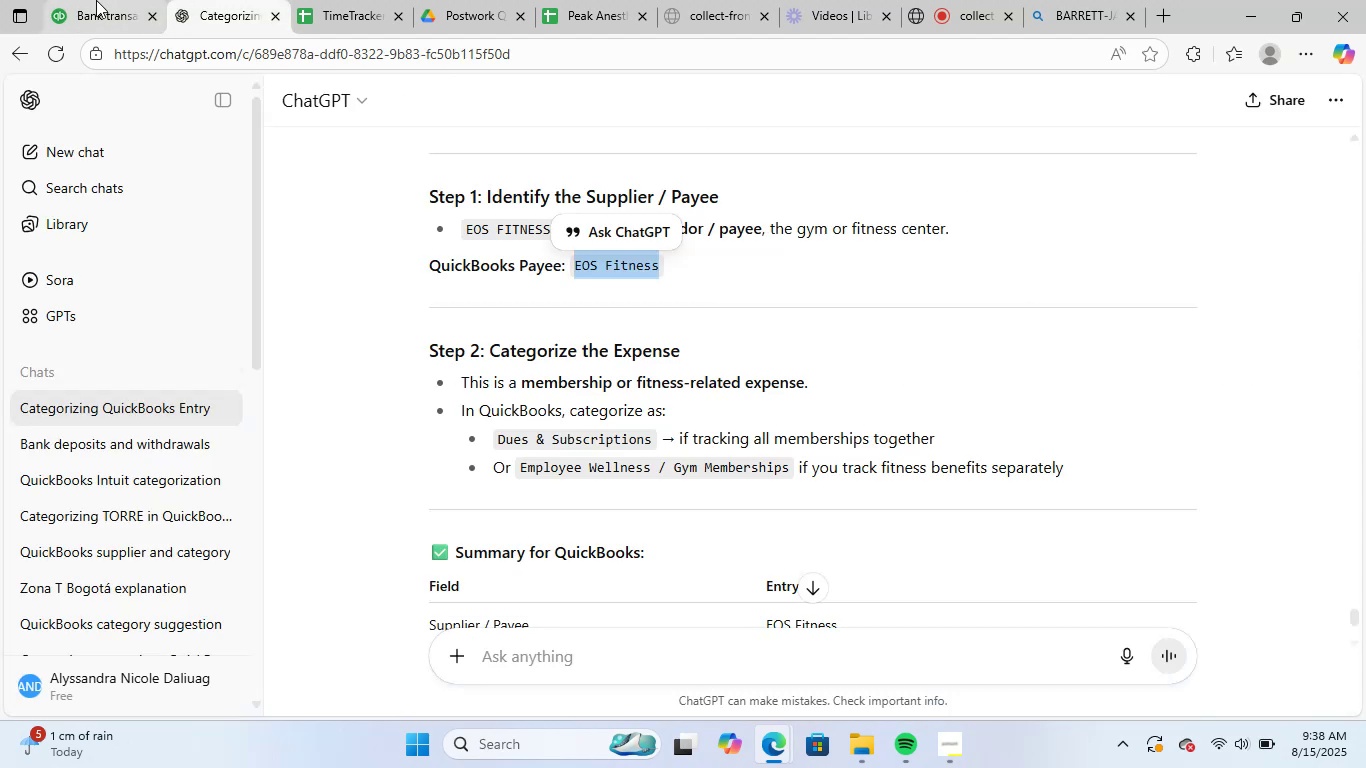 
left_click([97, 0])
 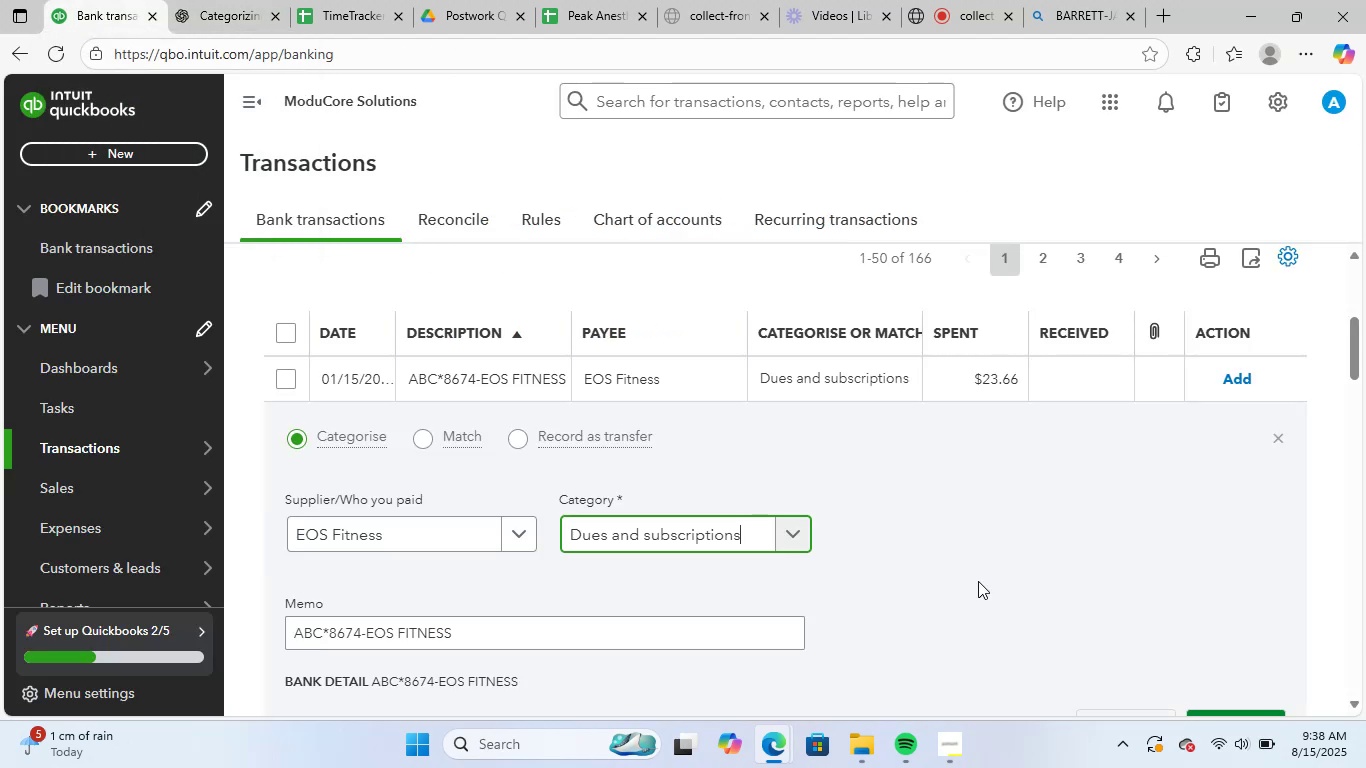 
left_click([982, 585])
 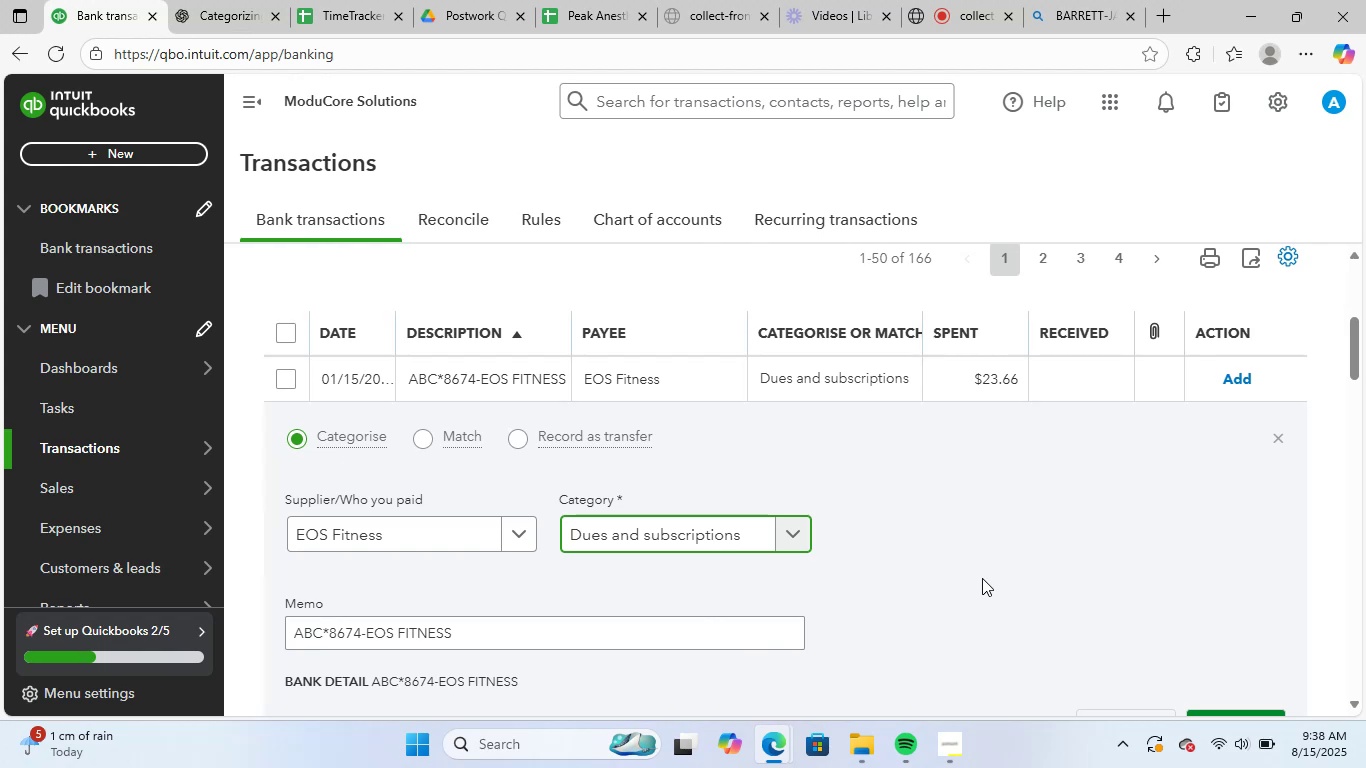 
scroll: coordinate [982, 578], scroll_direction: down, amount: 3.0
 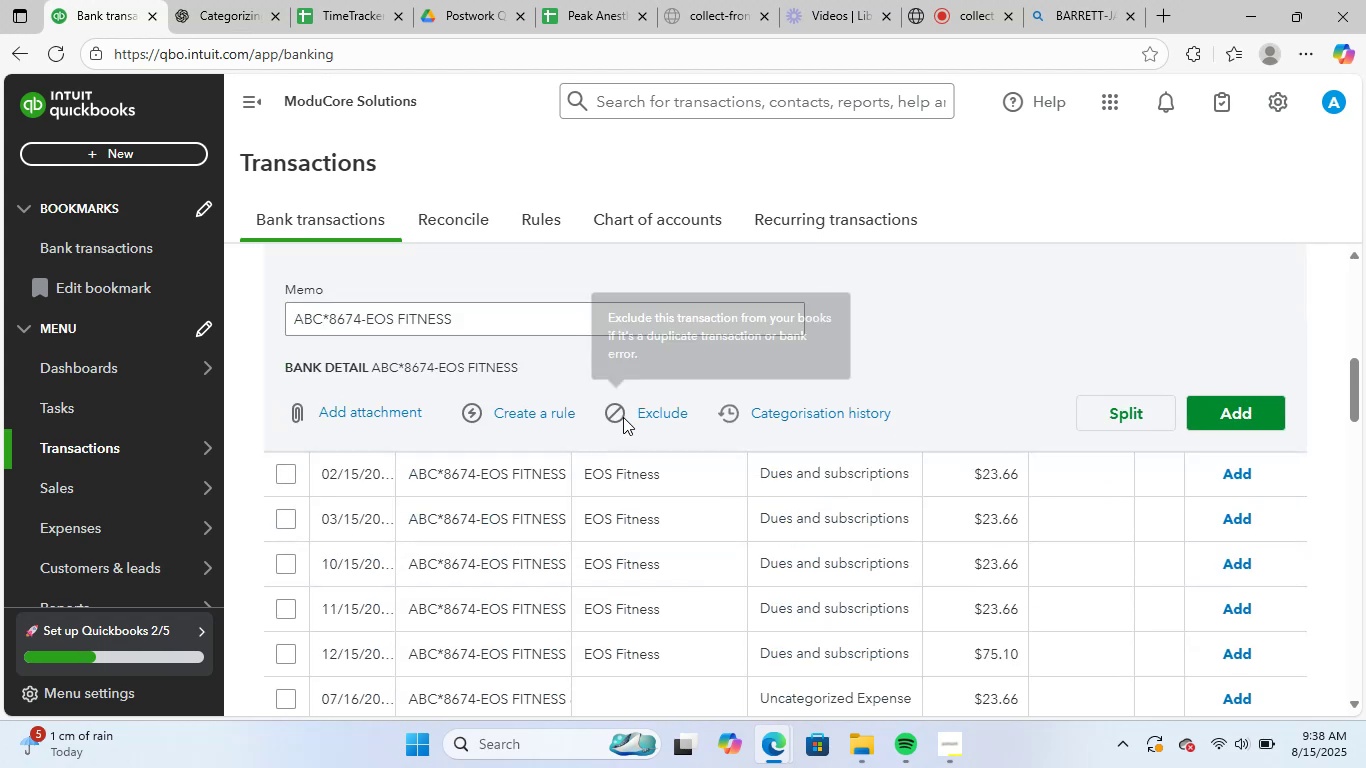 
left_click([507, 409])
 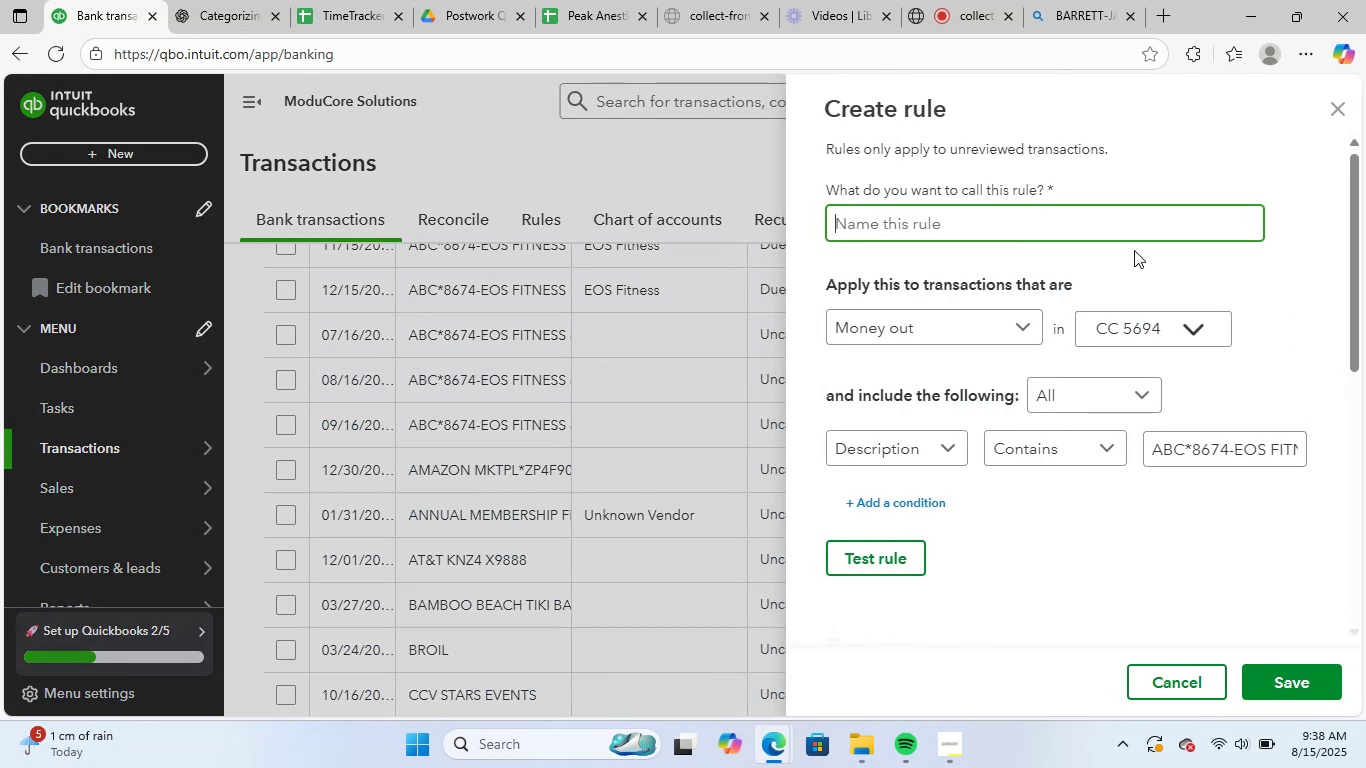 
key(Control+V)
 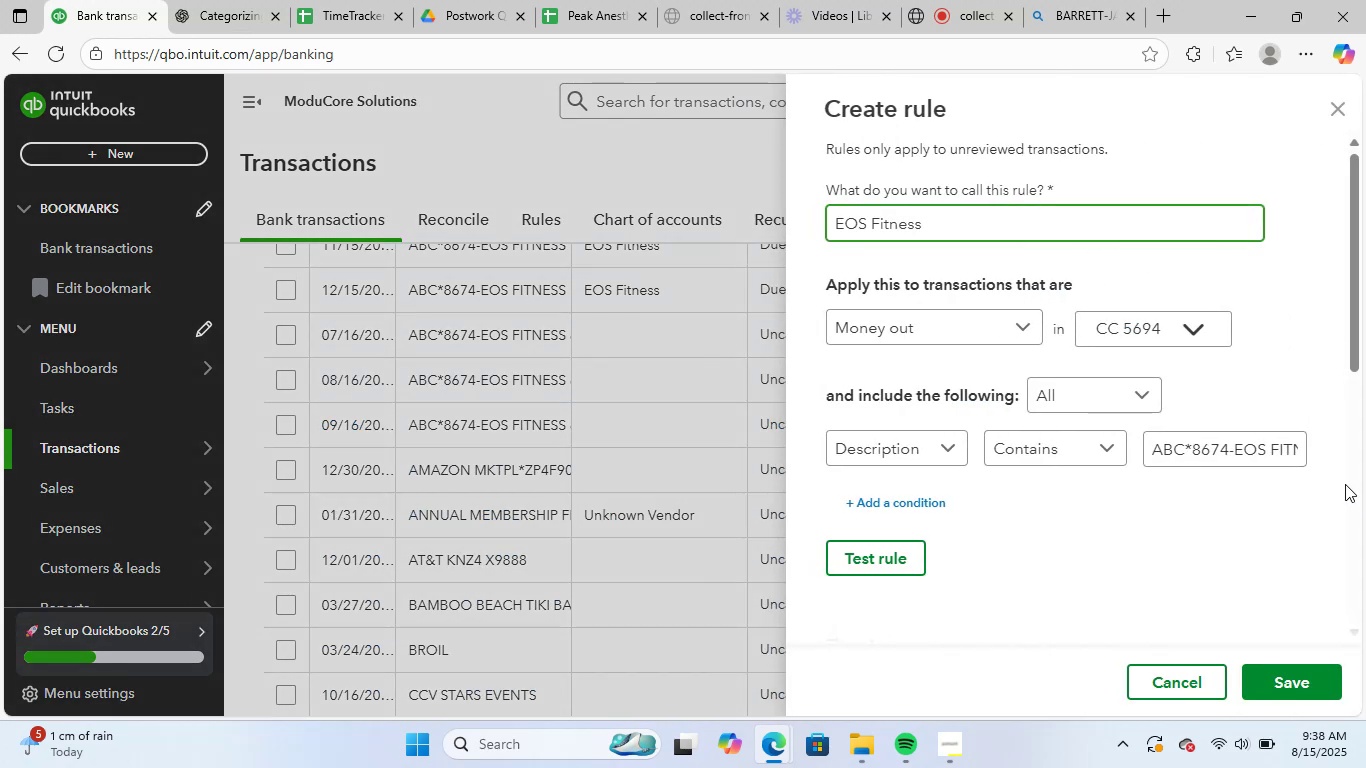 
scroll: coordinate [1069, 513], scroll_direction: down, amount: 6.0
 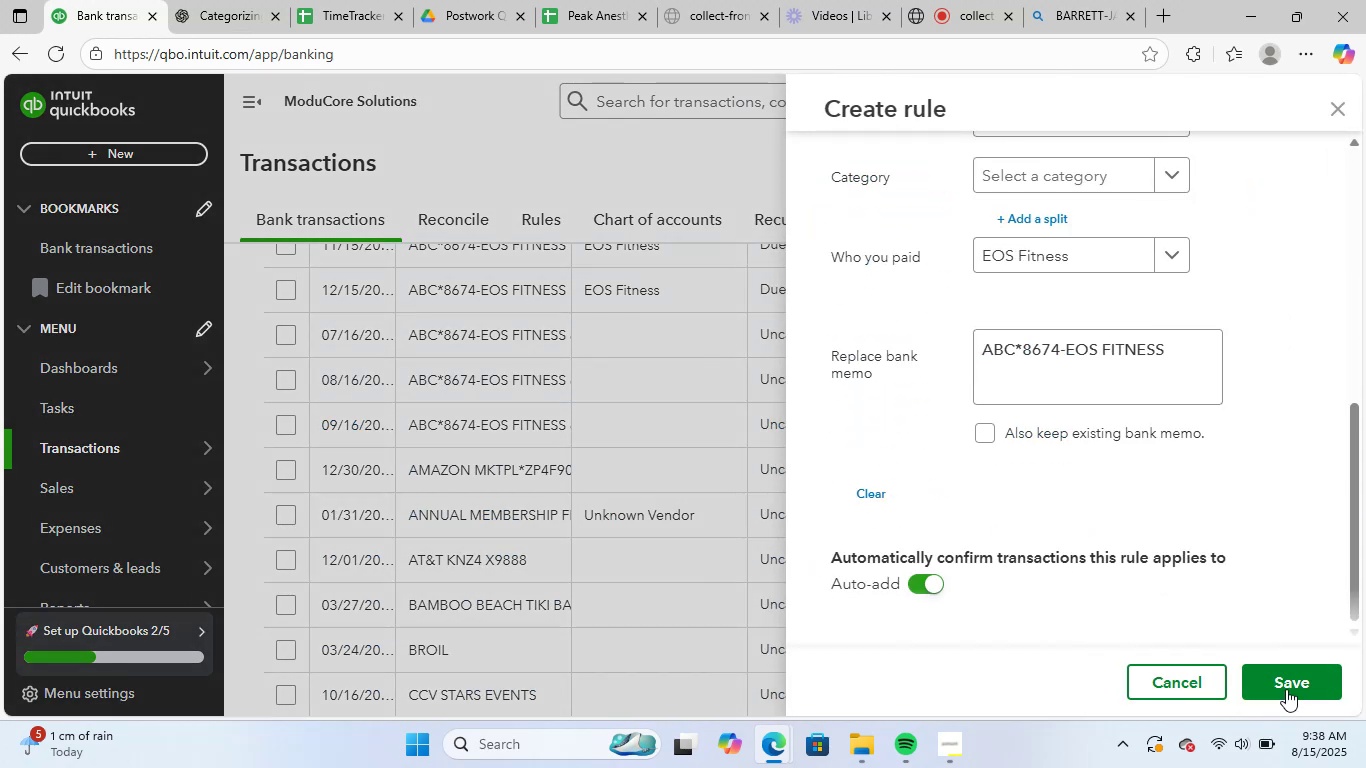 
left_click([1291, 682])
 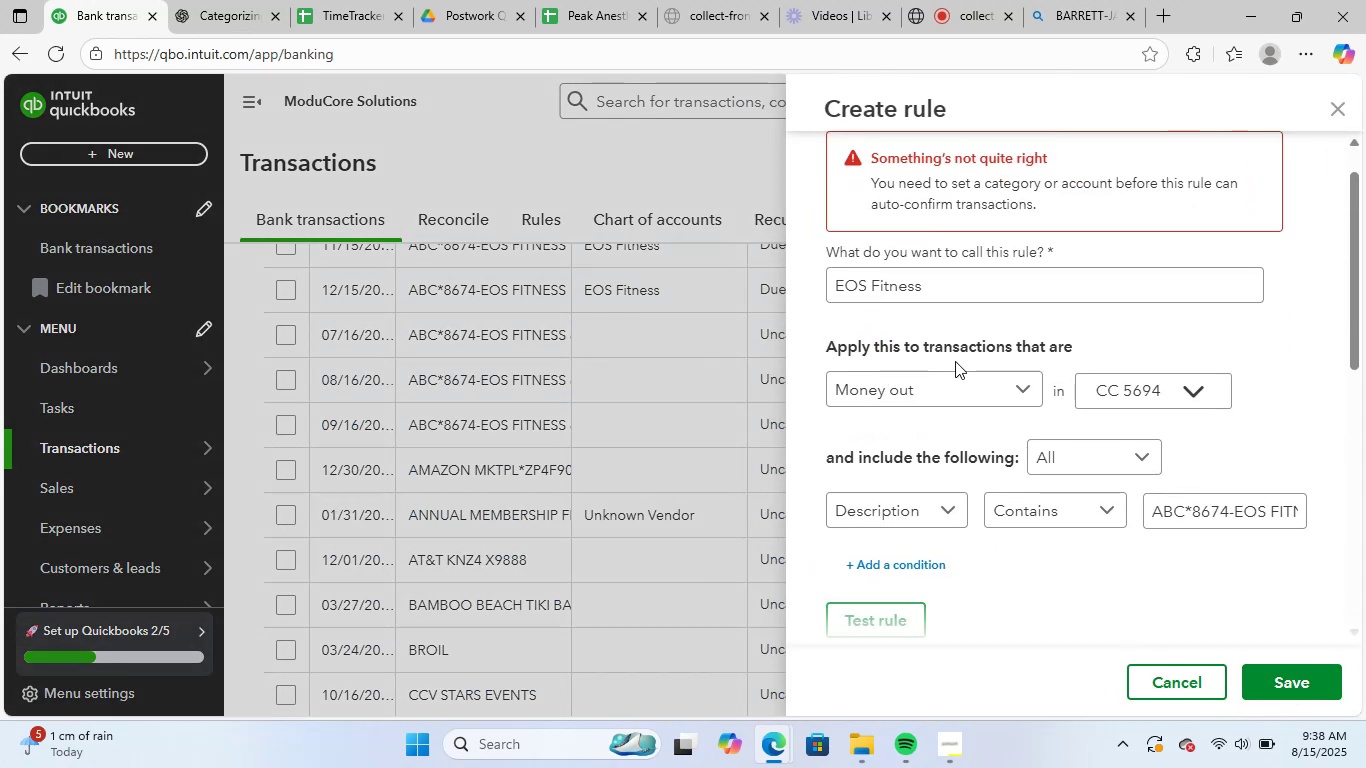 
left_click([1004, 283])
 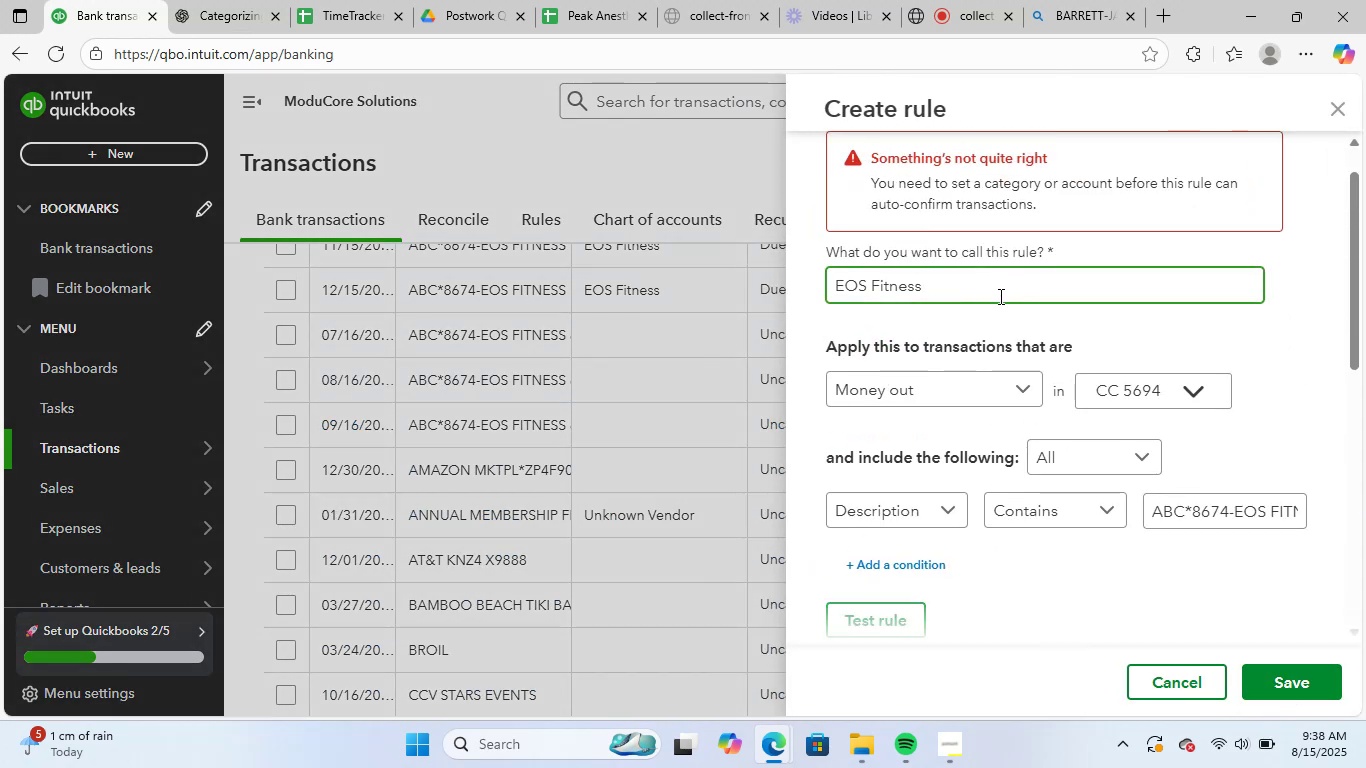 
key(Space)
 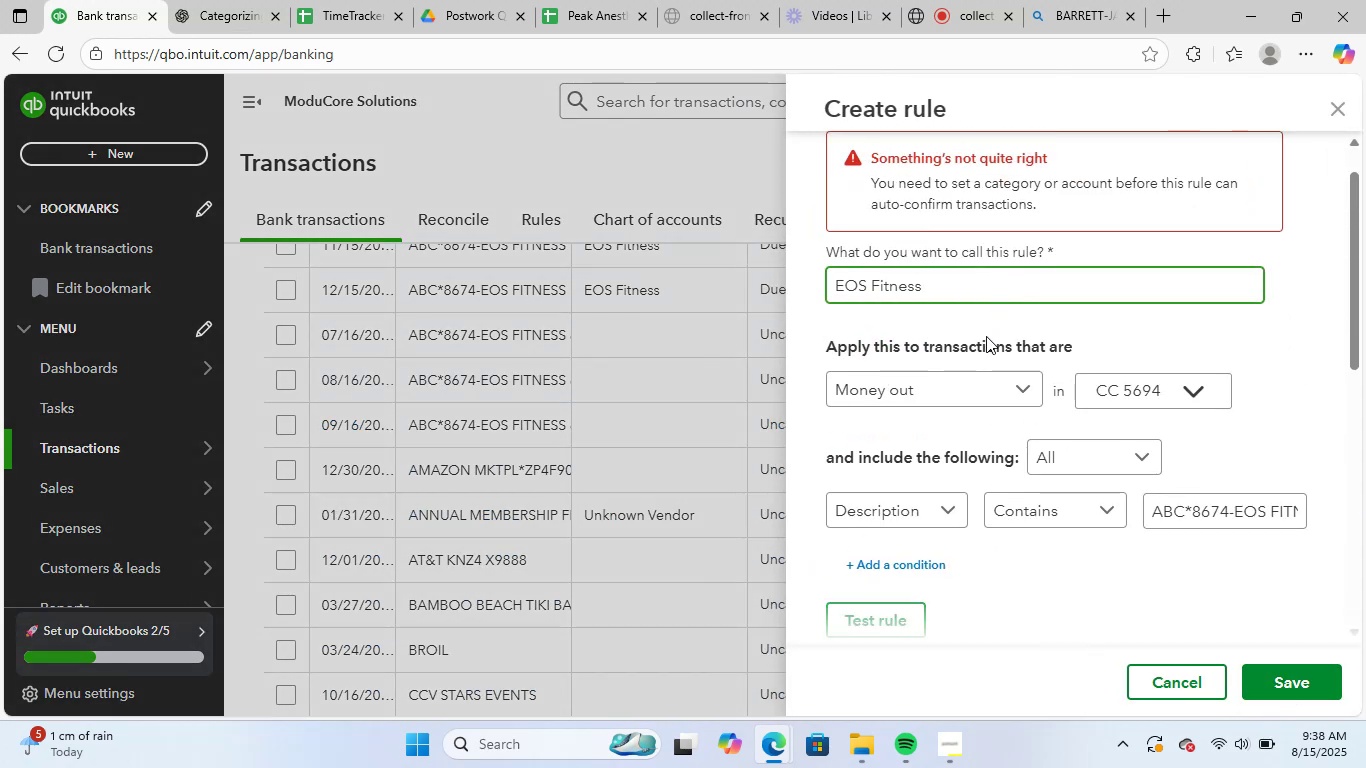 
key(1)
 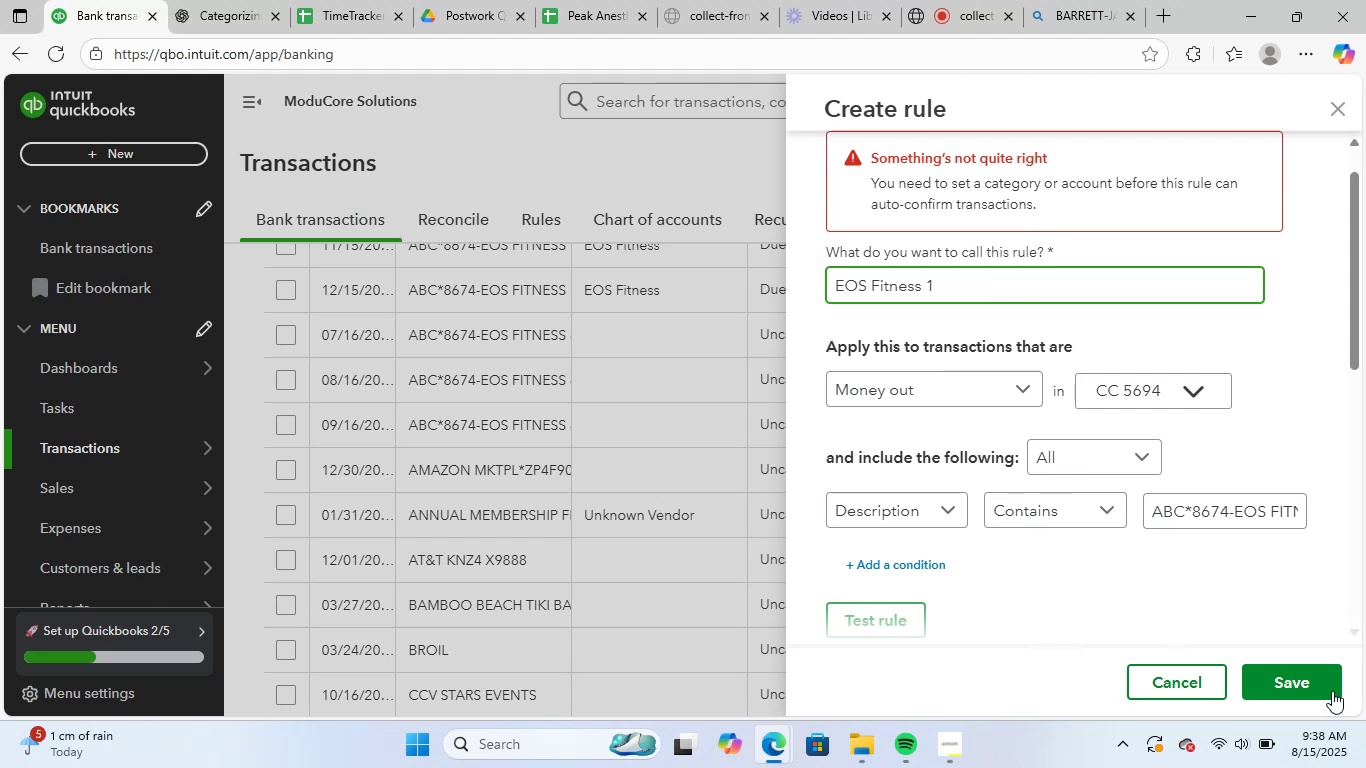 
left_click([1327, 674])
 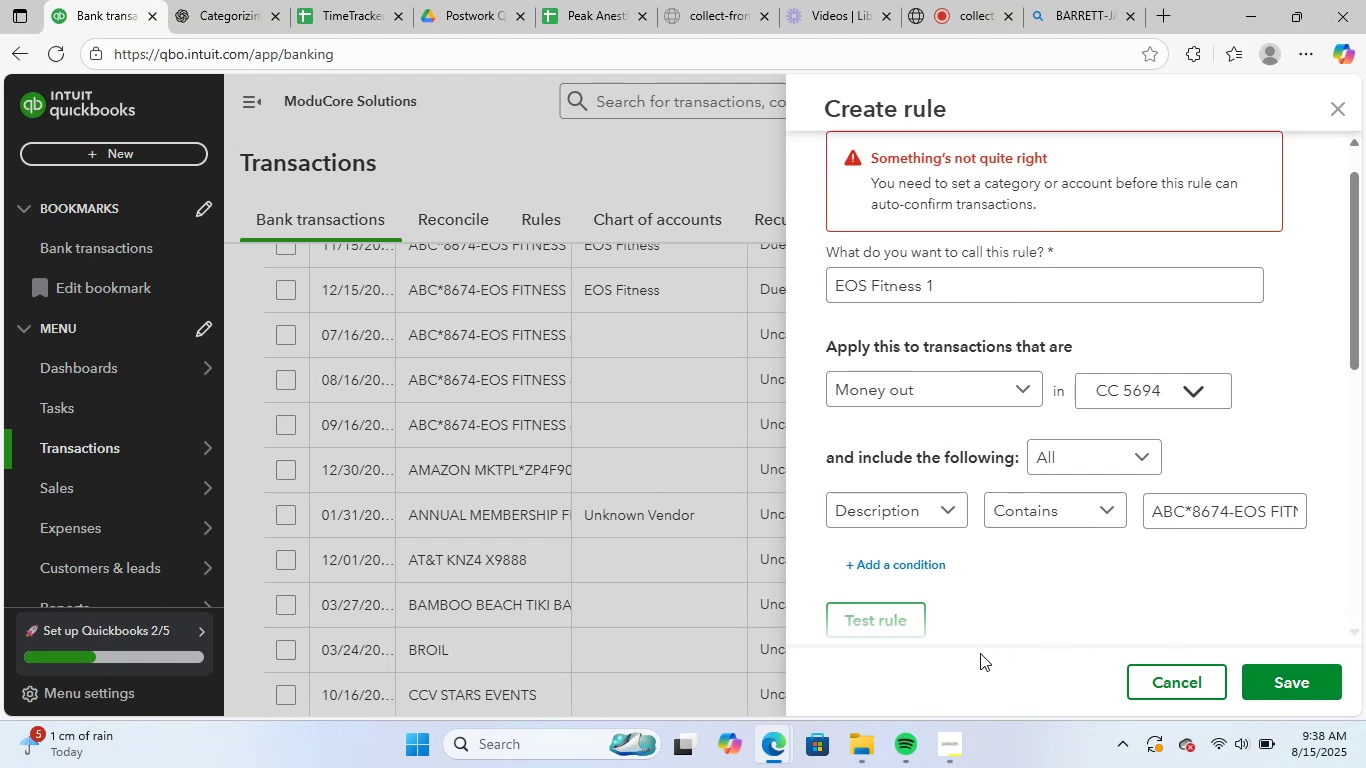 
wait(21.24)
 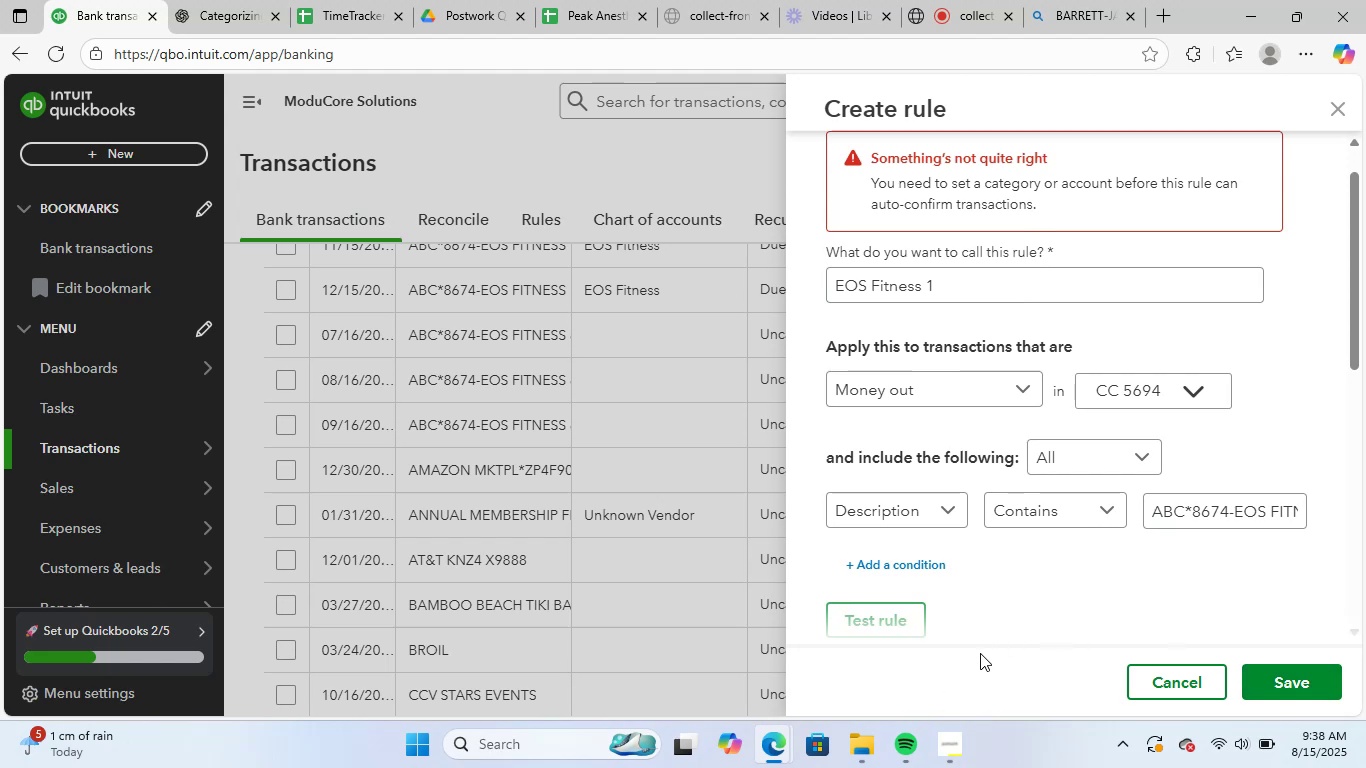 
scroll: coordinate [1221, 491], scroll_direction: down, amount: 4.0
 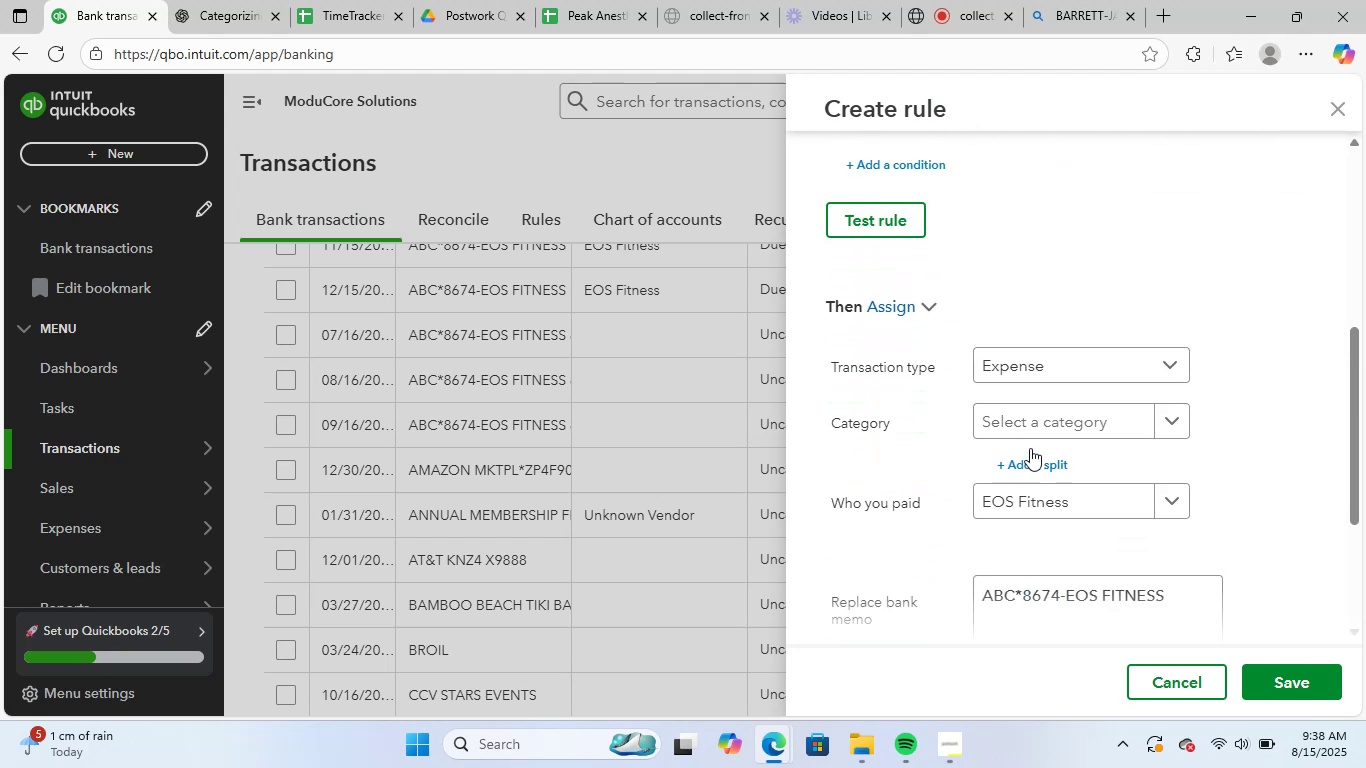 
scroll: coordinate [1042, 426], scroll_direction: up, amount: 7.0
 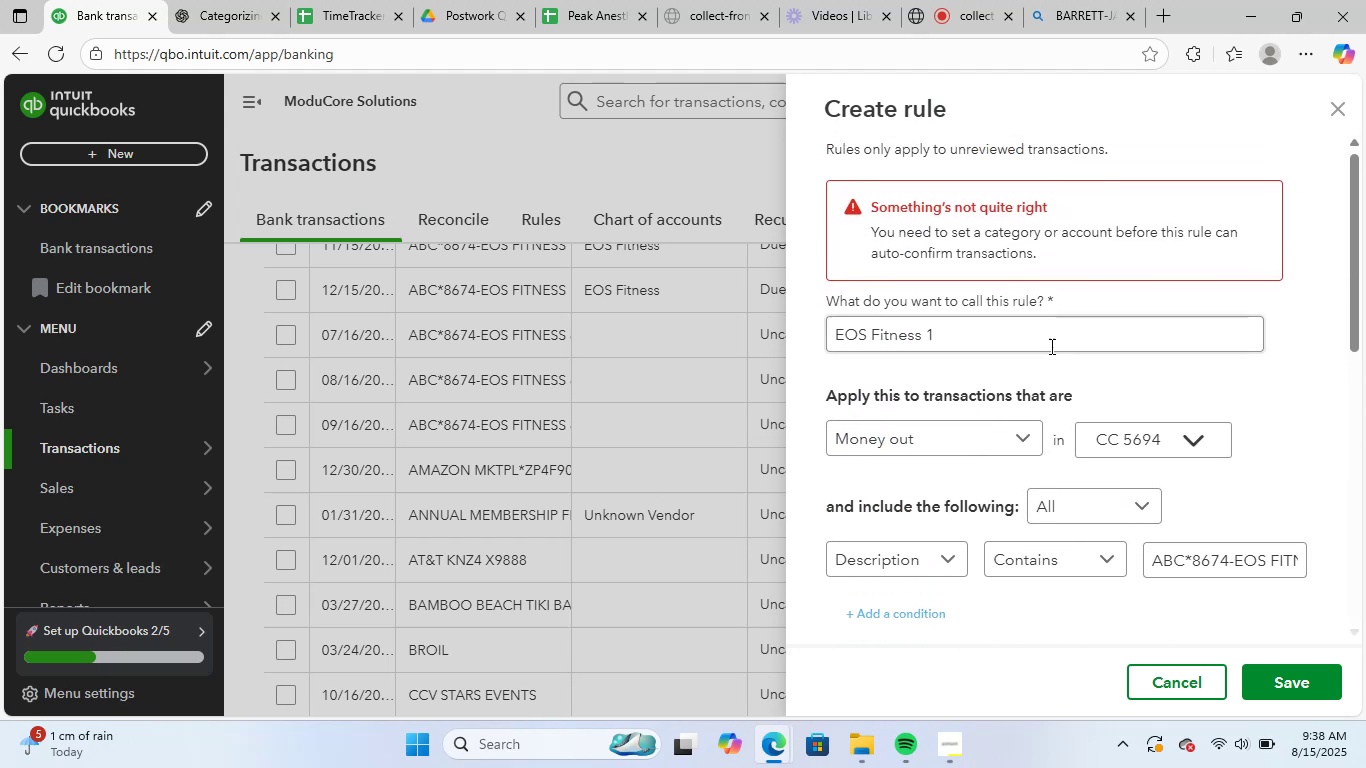 
left_click([1050, 340])
 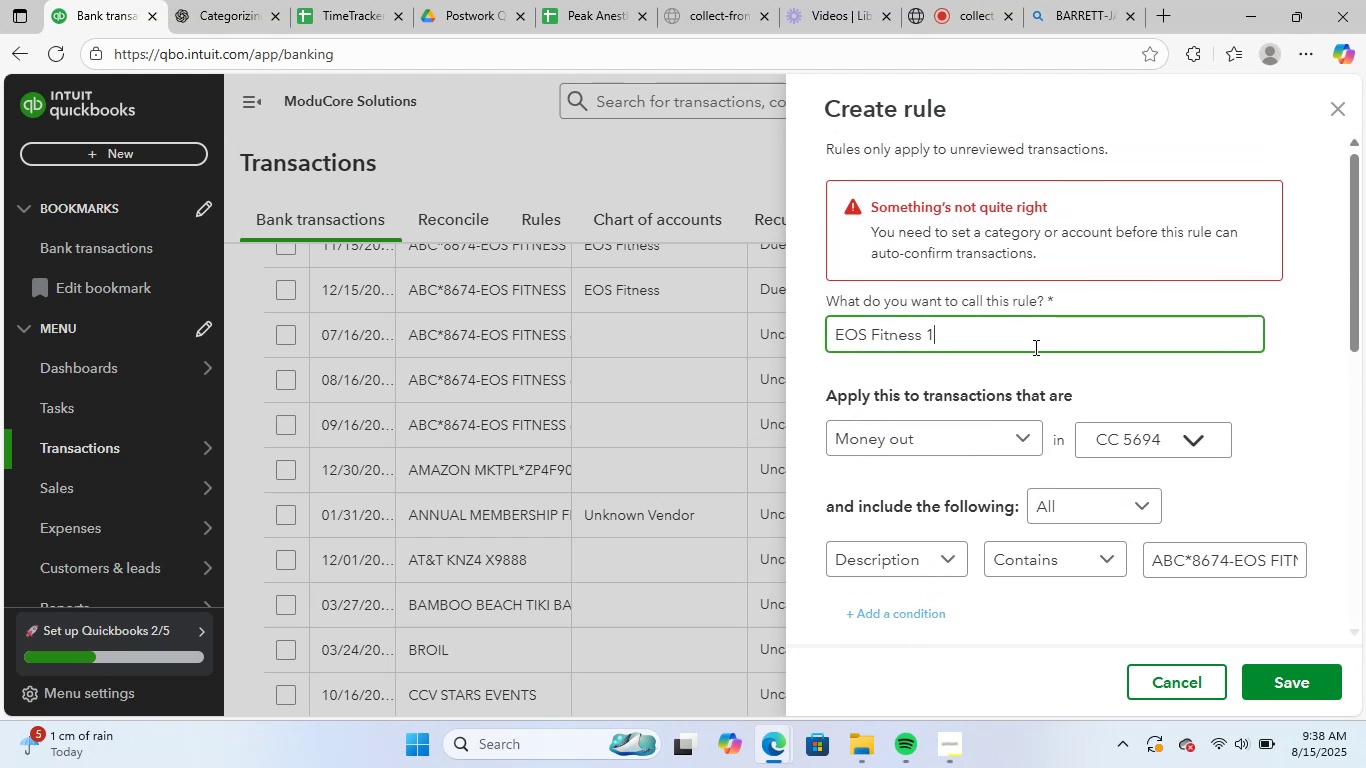 
key(Backspace)
 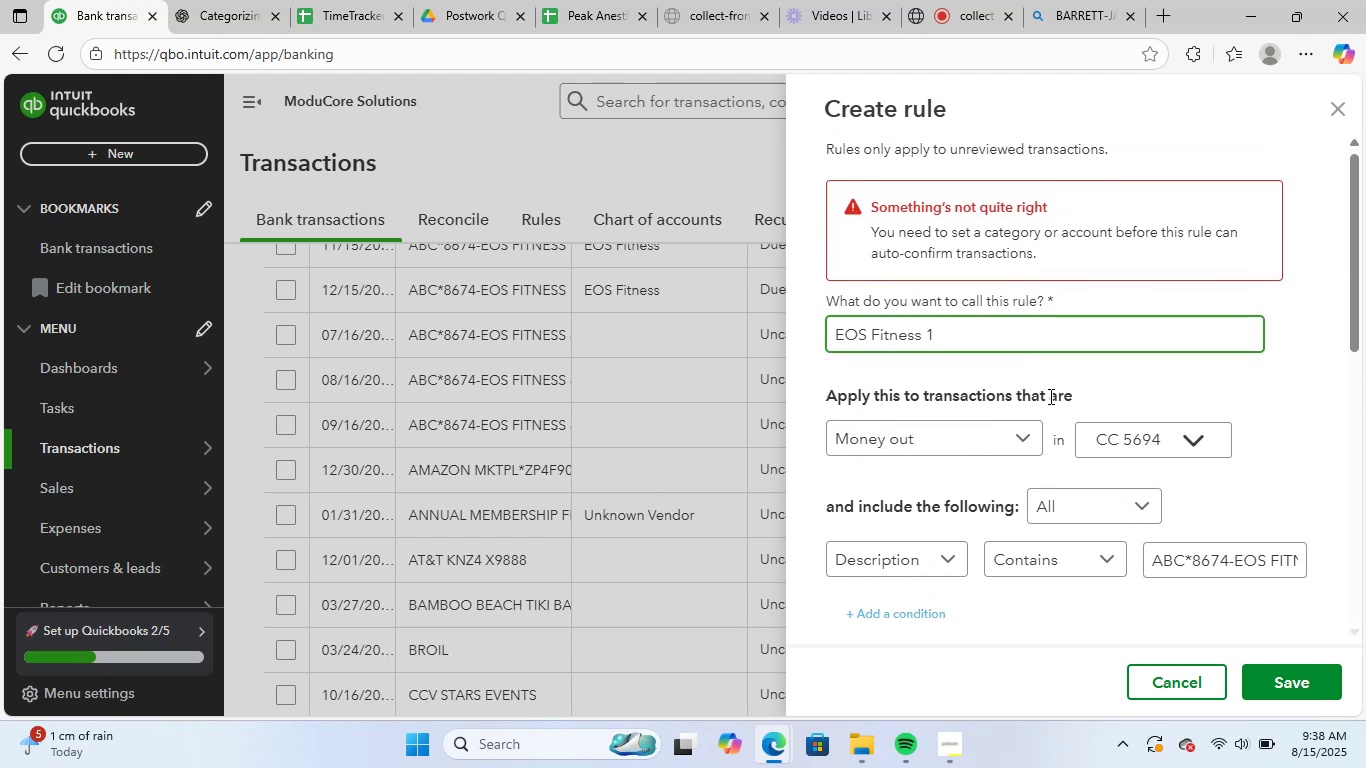 
scroll: coordinate [1081, 433], scroll_direction: down, amount: 5.0
 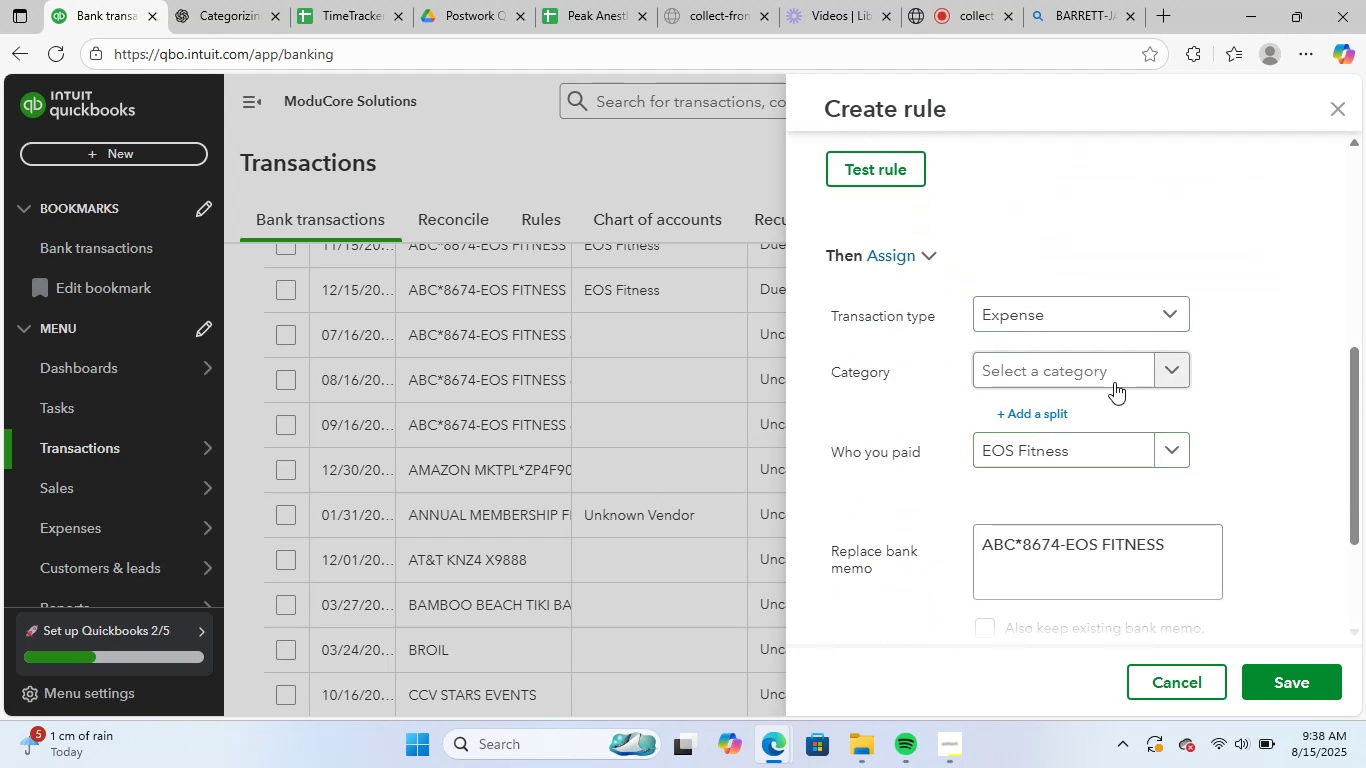 
left_click([1114, 382])
 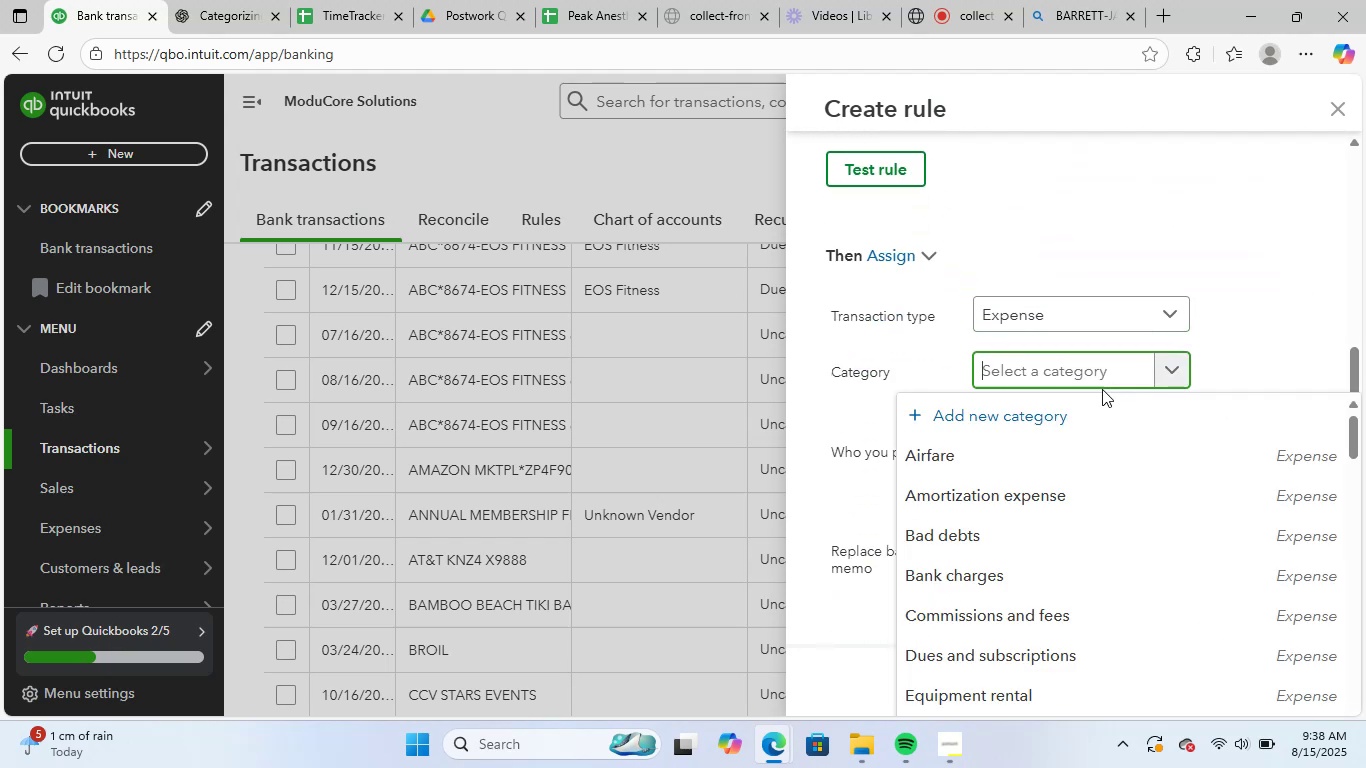 
type(dues)
 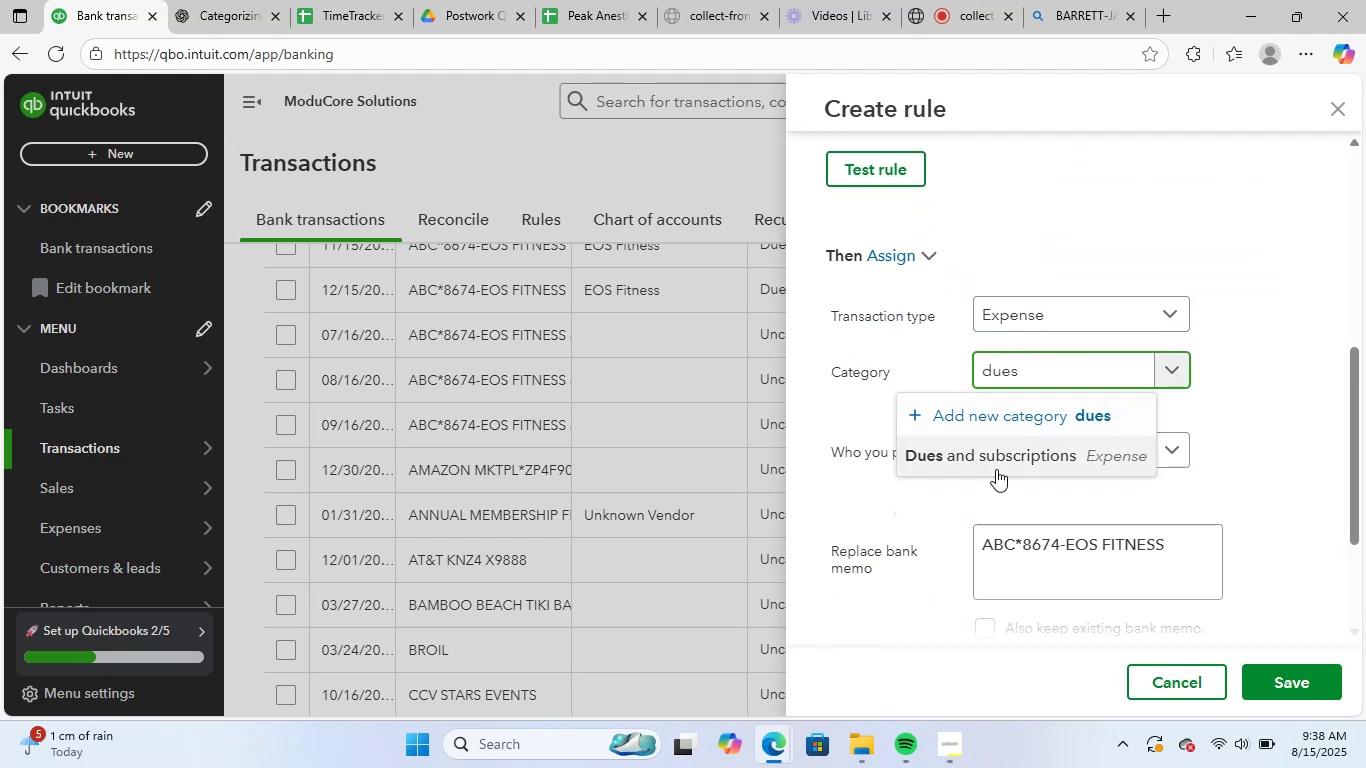 
left_click([1014, 458])
 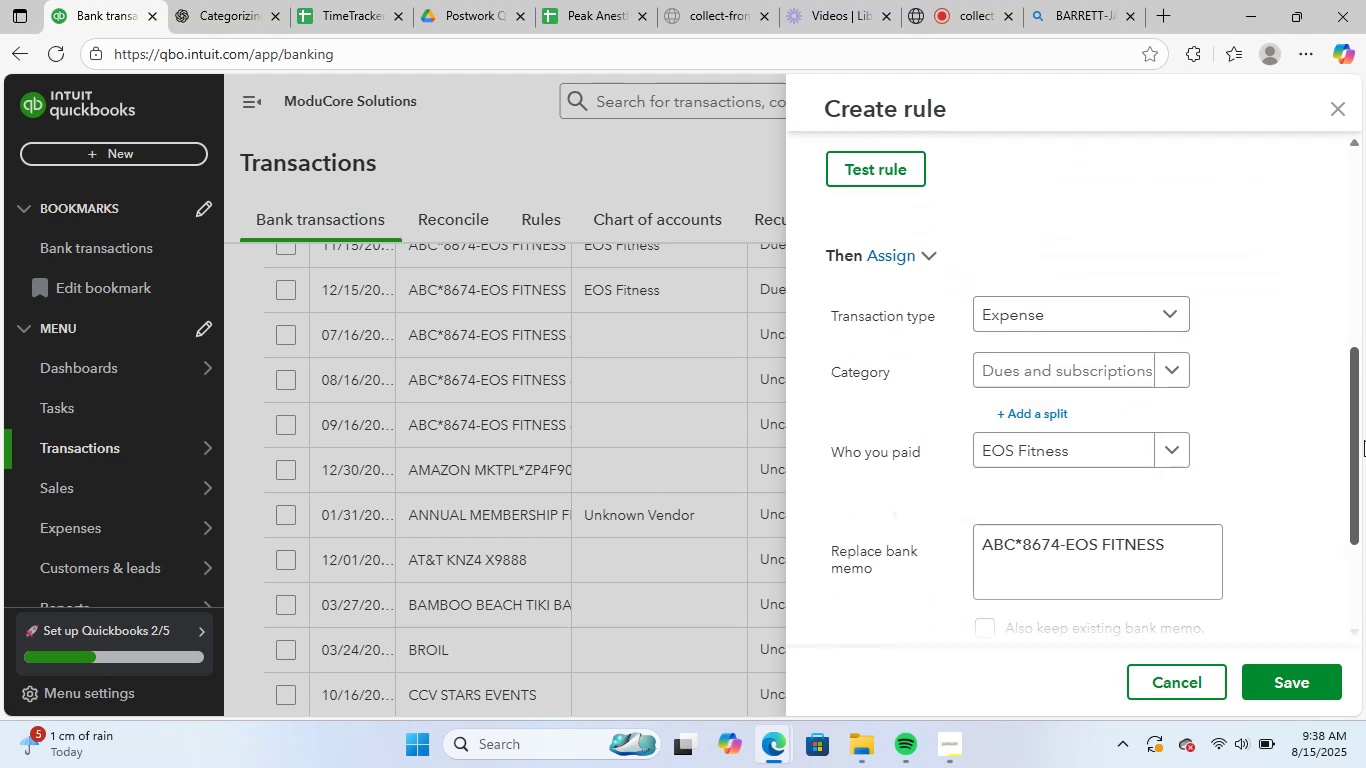 
scroll: coordinate [1226, 488], scroll_direction: down, amount: 6.0
 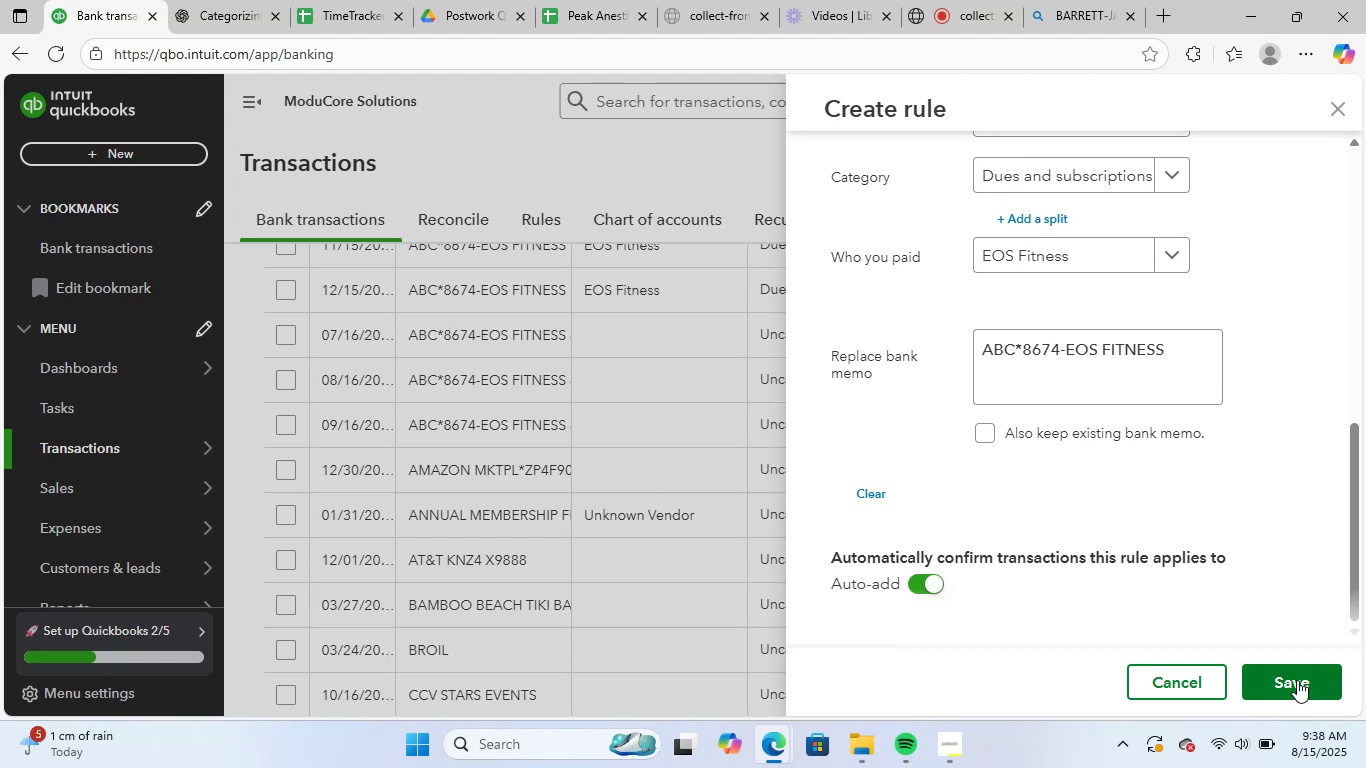 
left_click([1299, 683])
 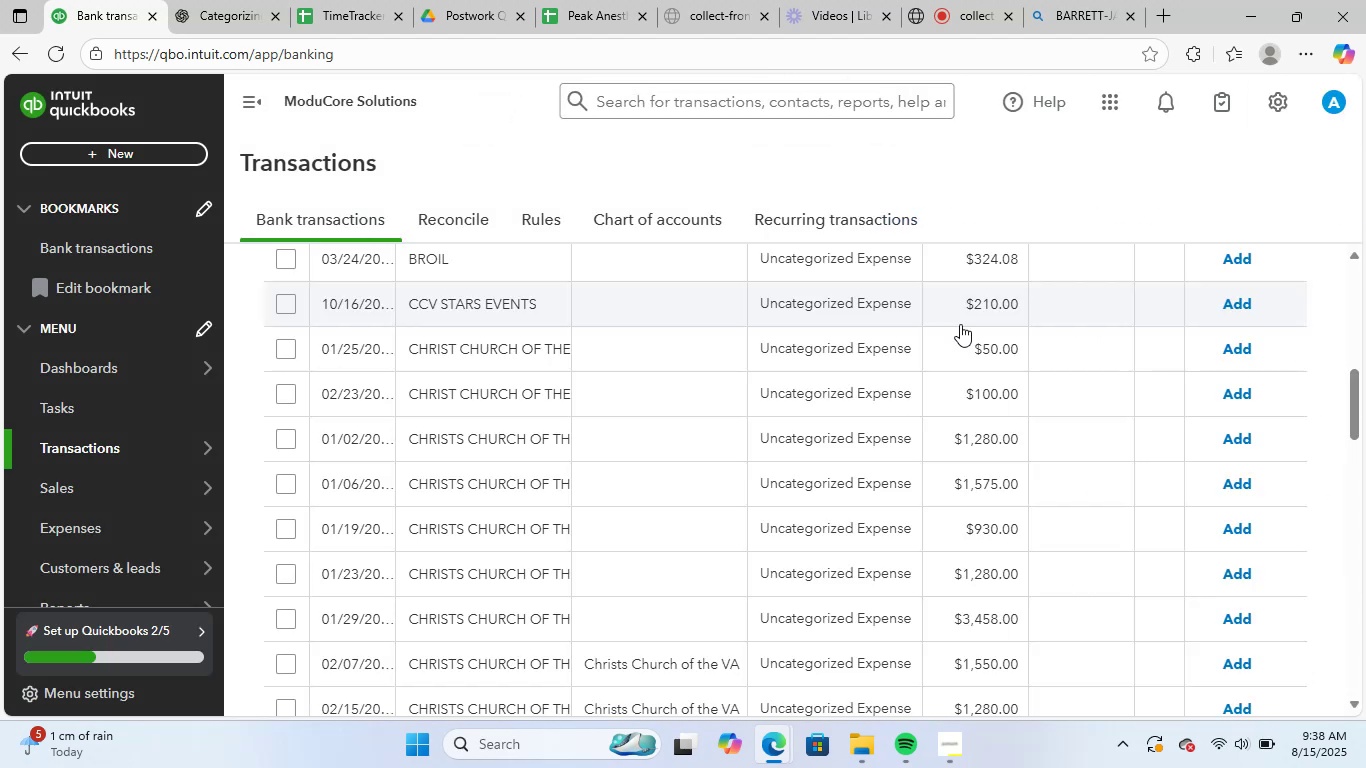 
wait(6.26)
 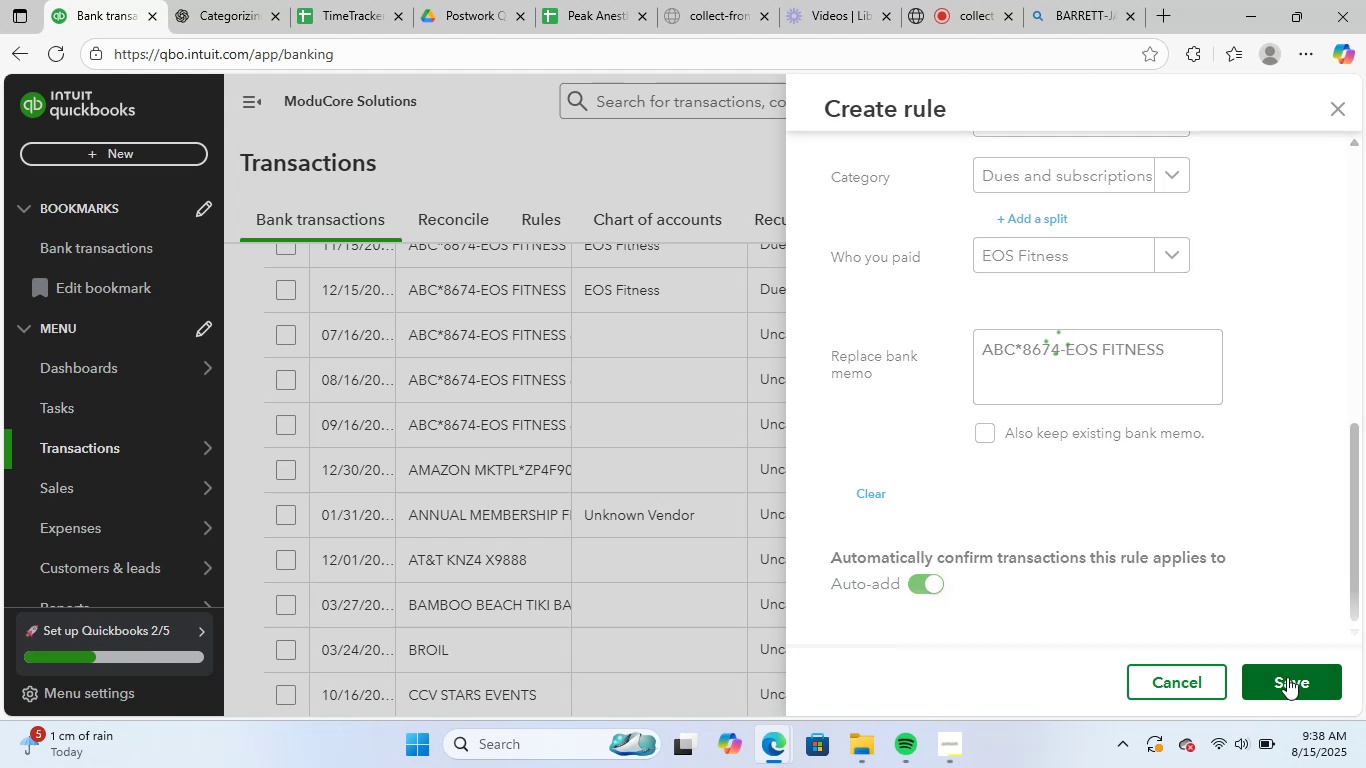 
scroll: coordinate [481, 397], scroll_direction: up, amount: 4.0
 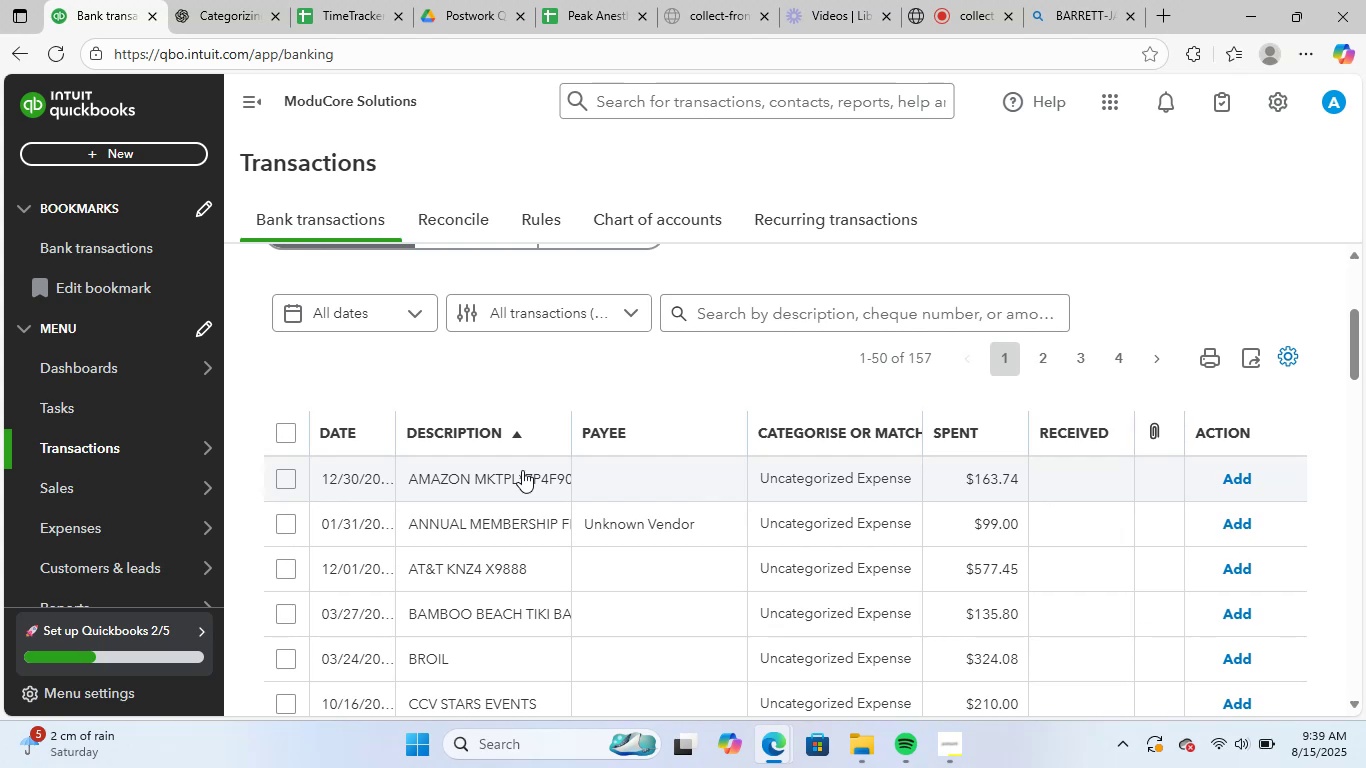 
left_click([522, 470])
 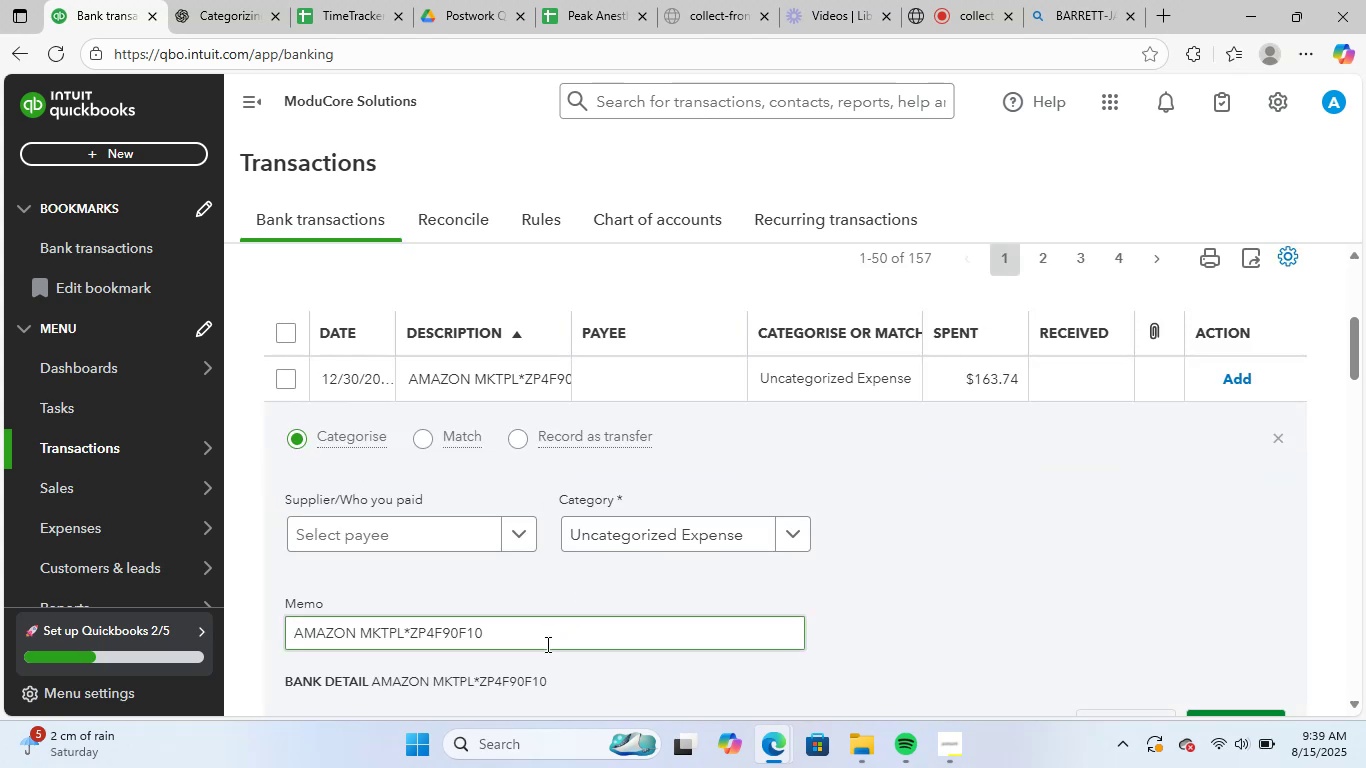 
left_click_drag(start_coordinate=[544, 638], to_coordinate=[96, 594])
 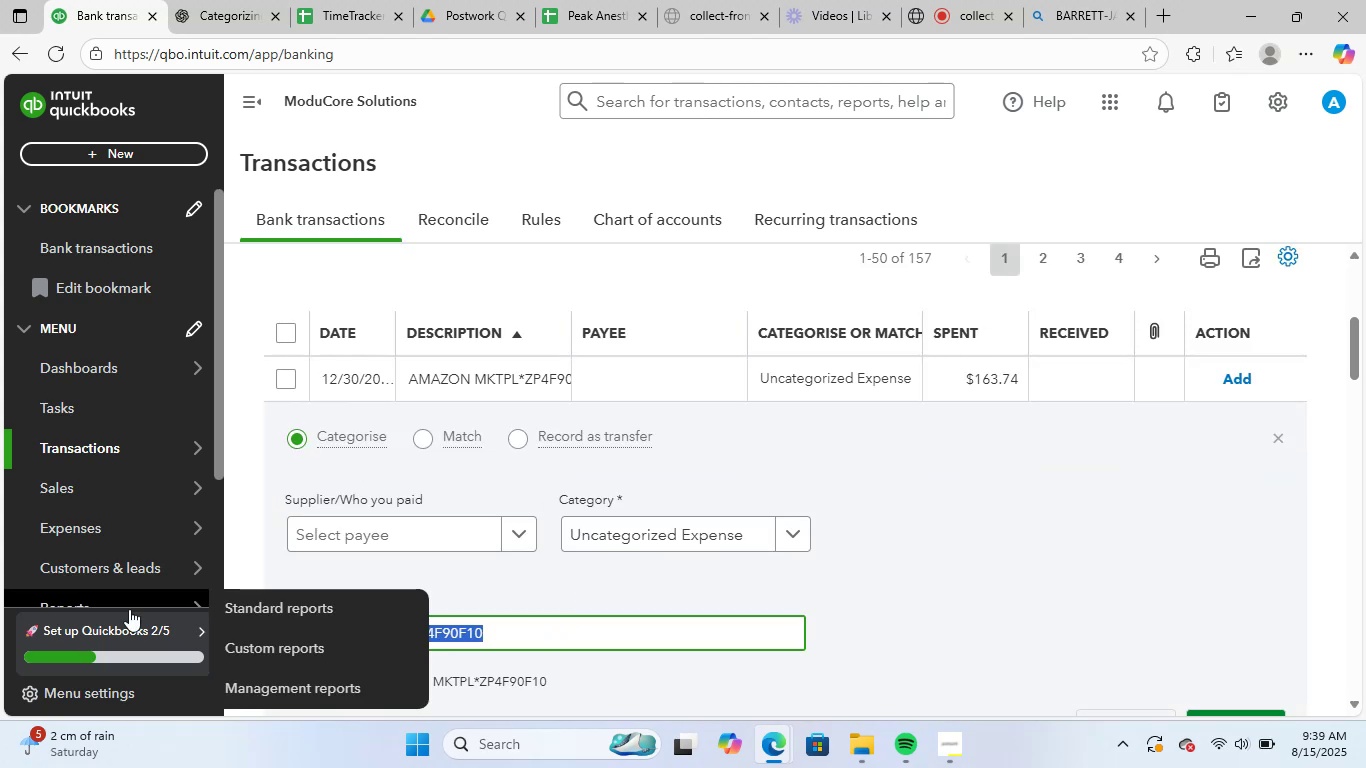 
key(Control+C)
 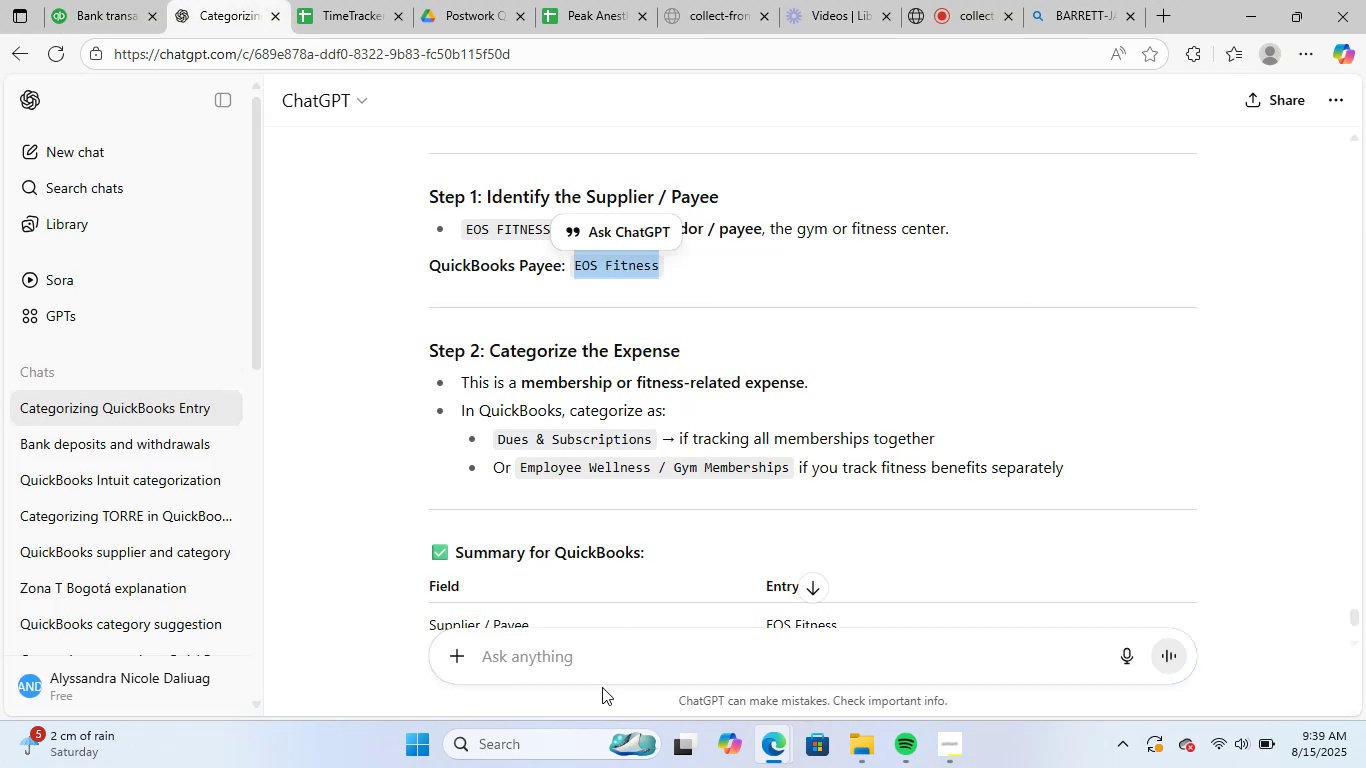 
key(Control+V)
 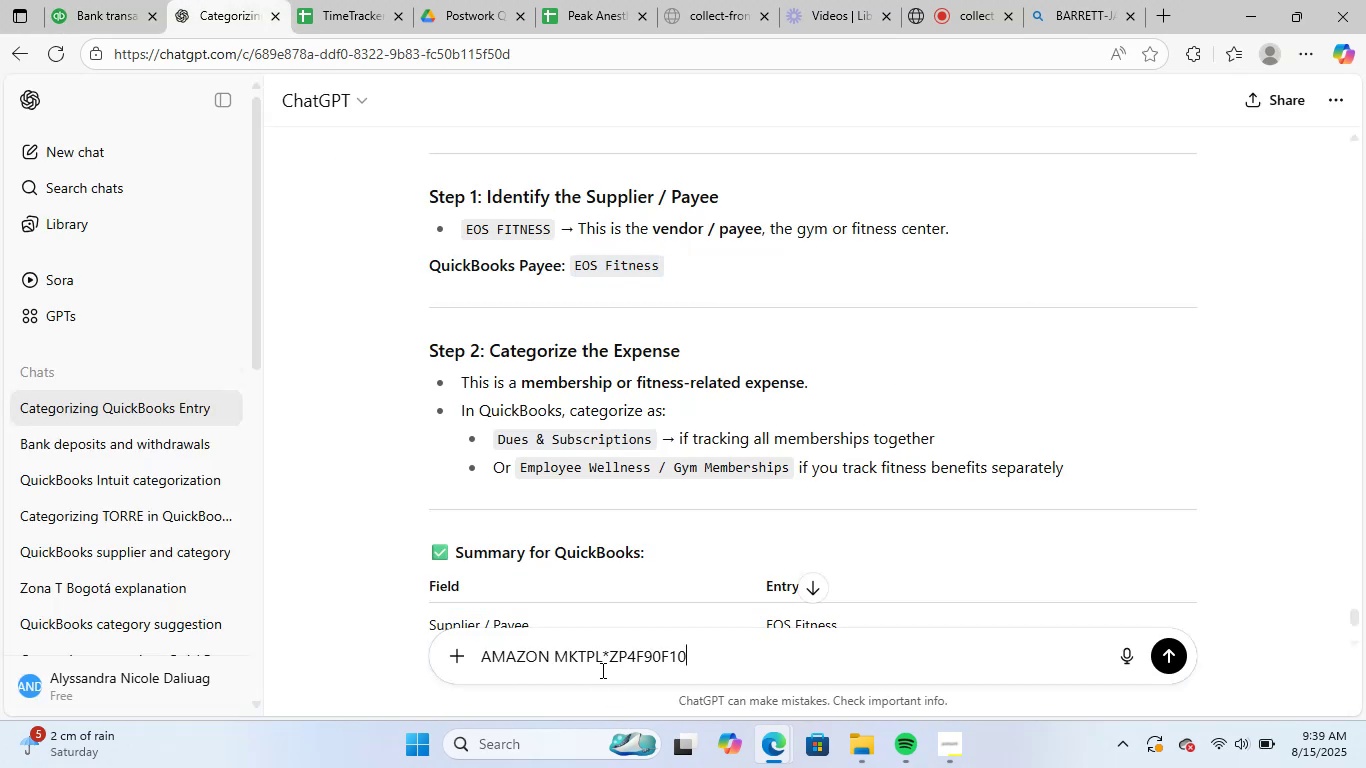 
key(NumpadEnter)
 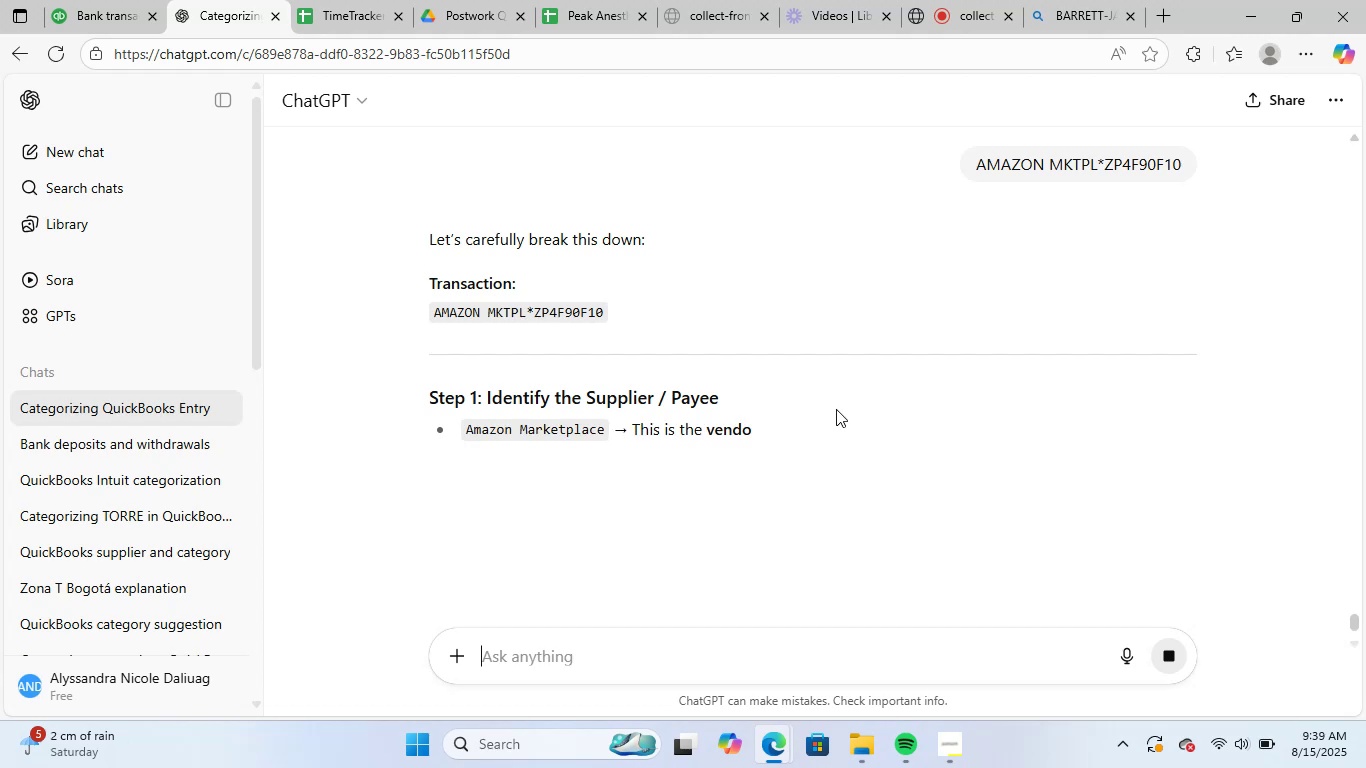 
wait(5.71)
 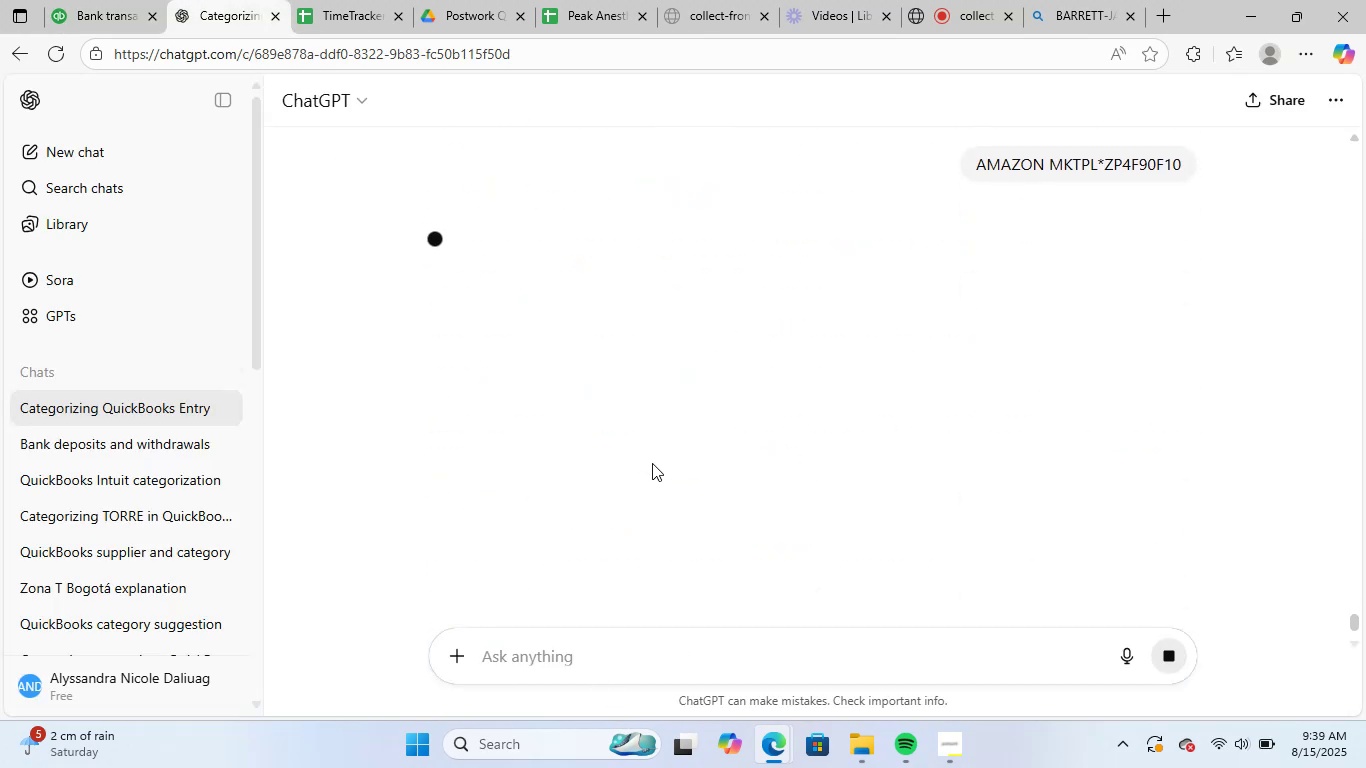 
scroll: coordinate [725, 549], scroll_direction: down, amount: 1.0
 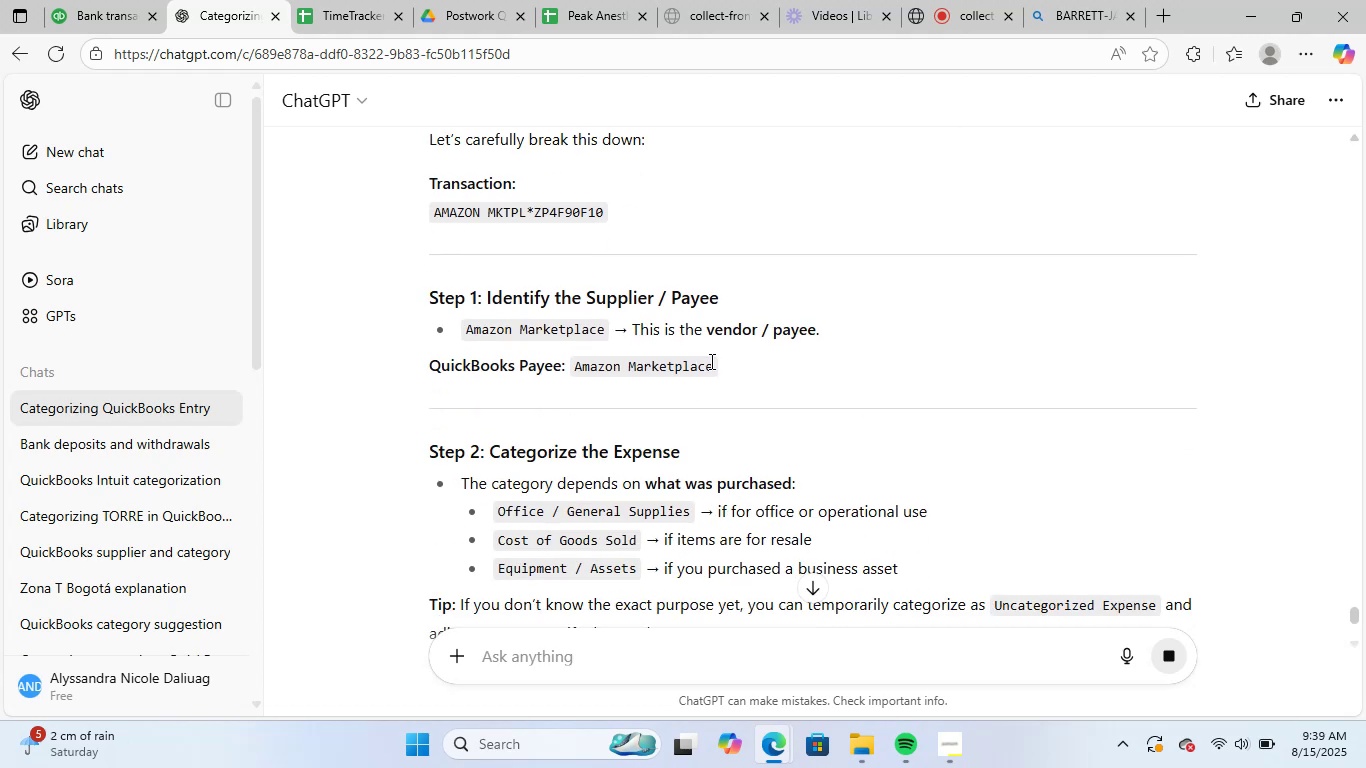 
left_click_drag(start_coordinate=[714, 367], to_coordinate=[574, 377])
 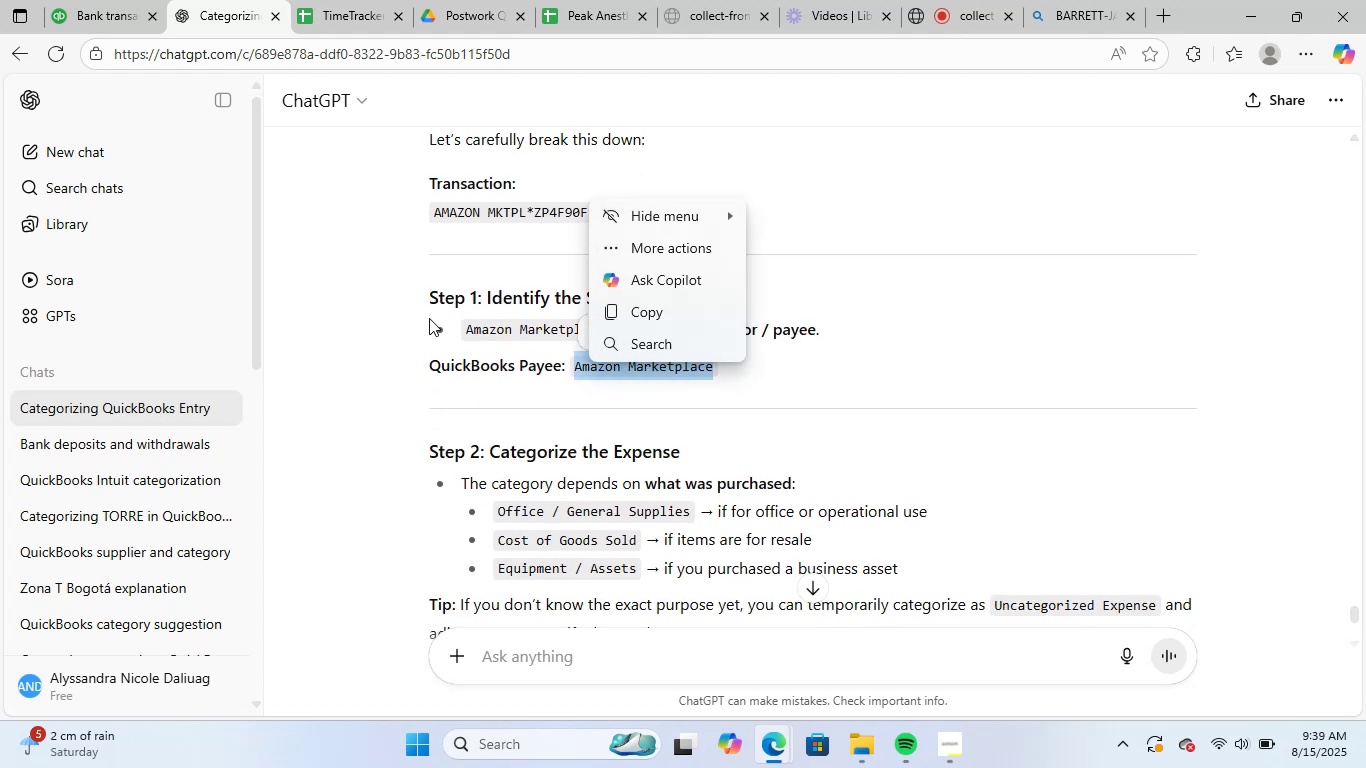 
key(Control+C)
 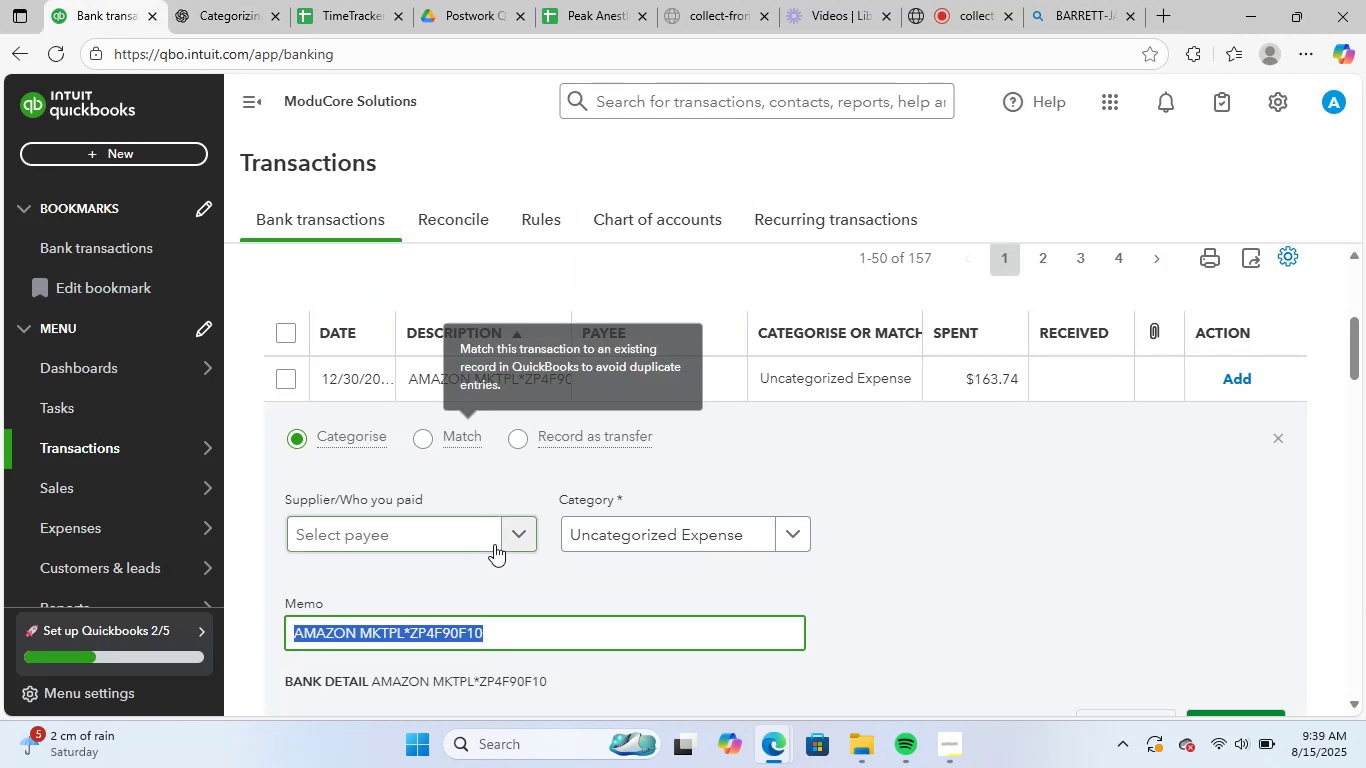 
left_click([467, 525])
 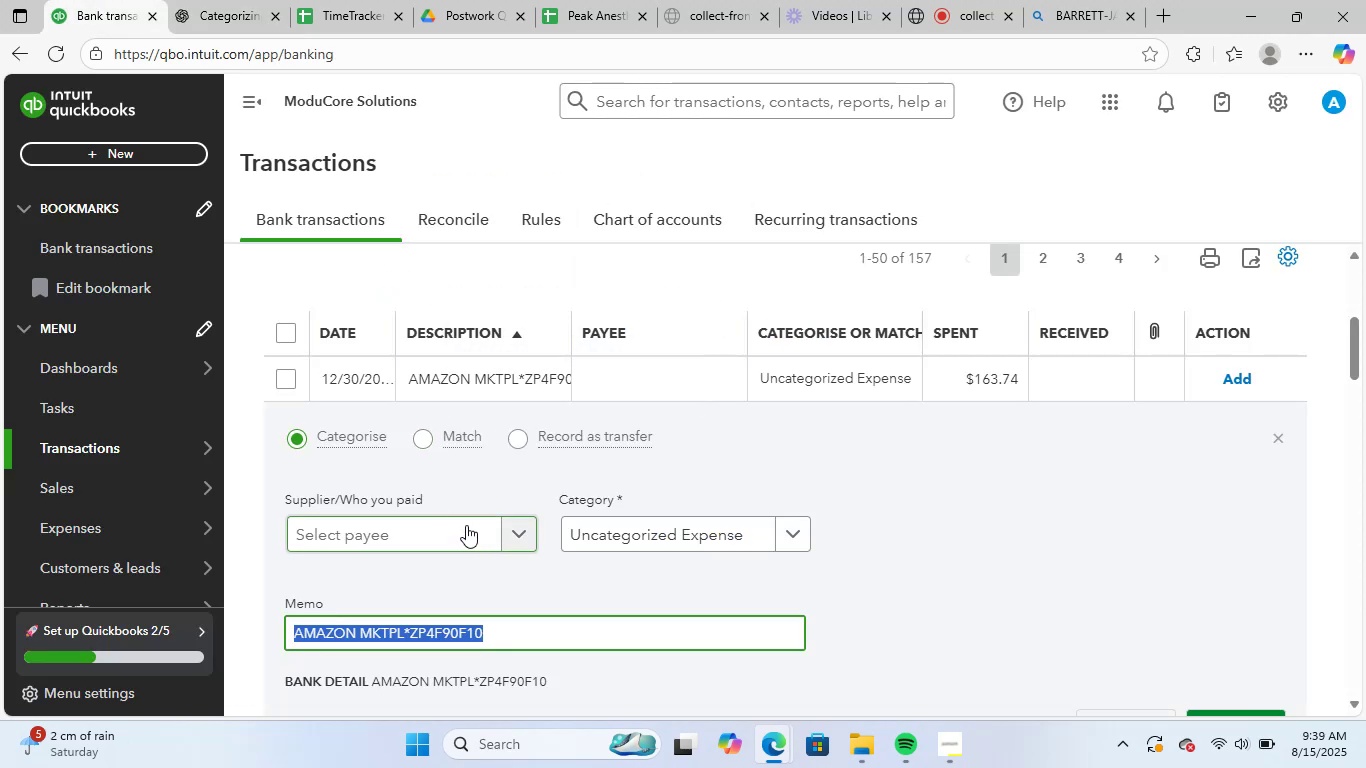 
key(Control+V)
 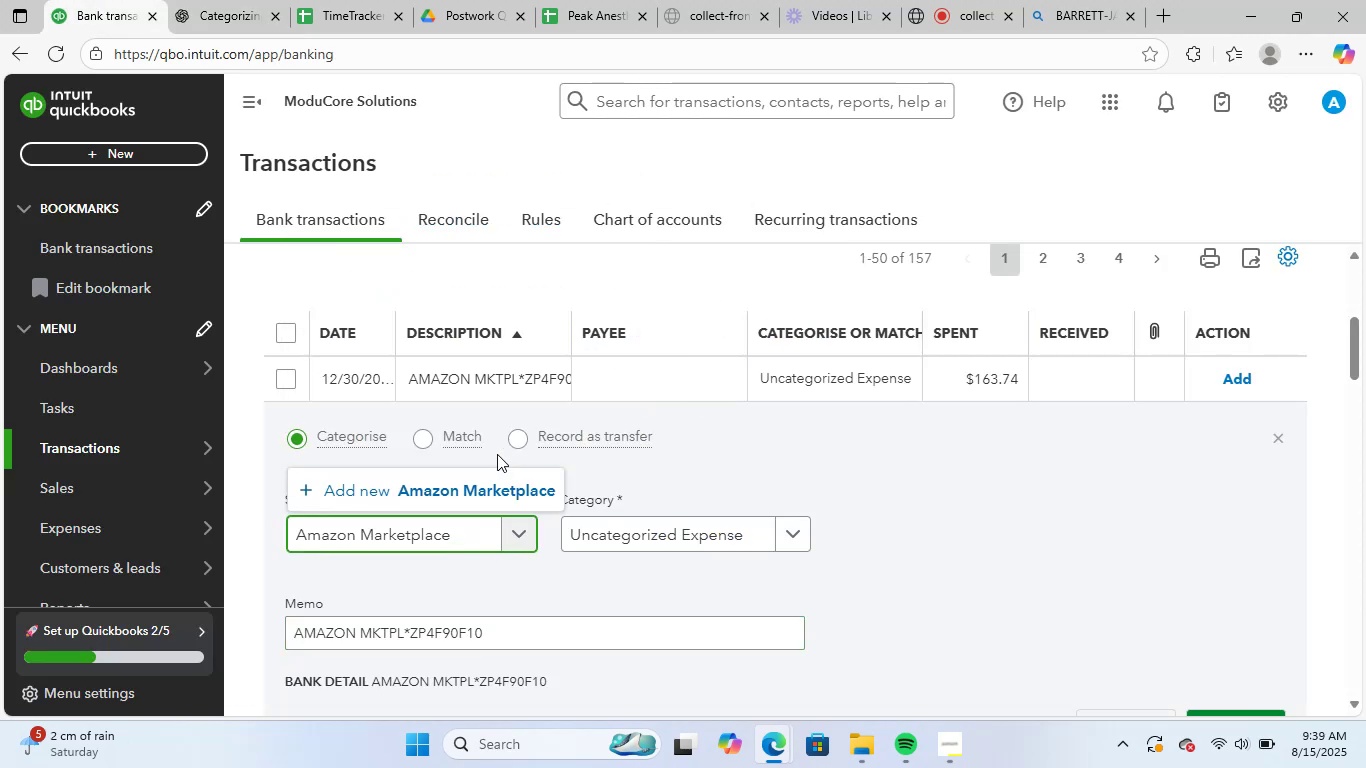 
left_click([486, 495])
 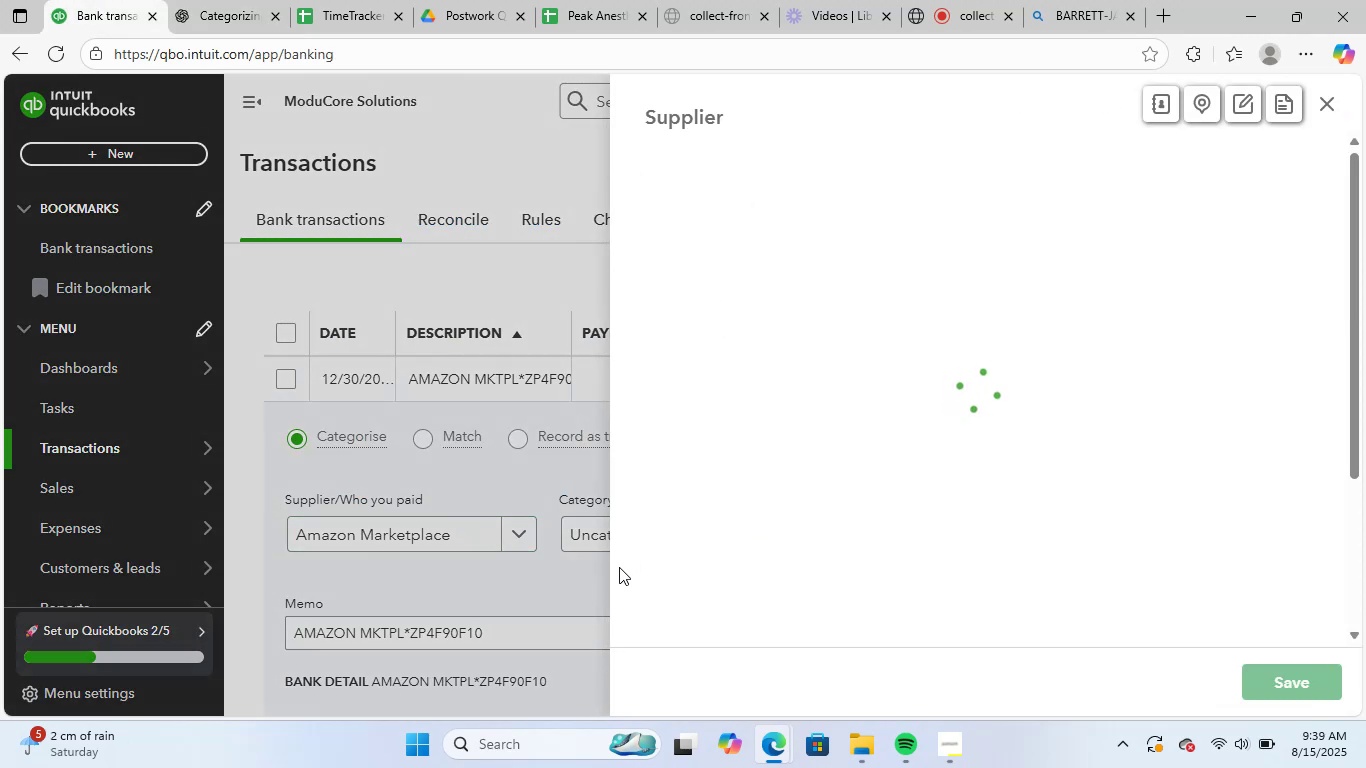 
mouse_move([614, 617])
 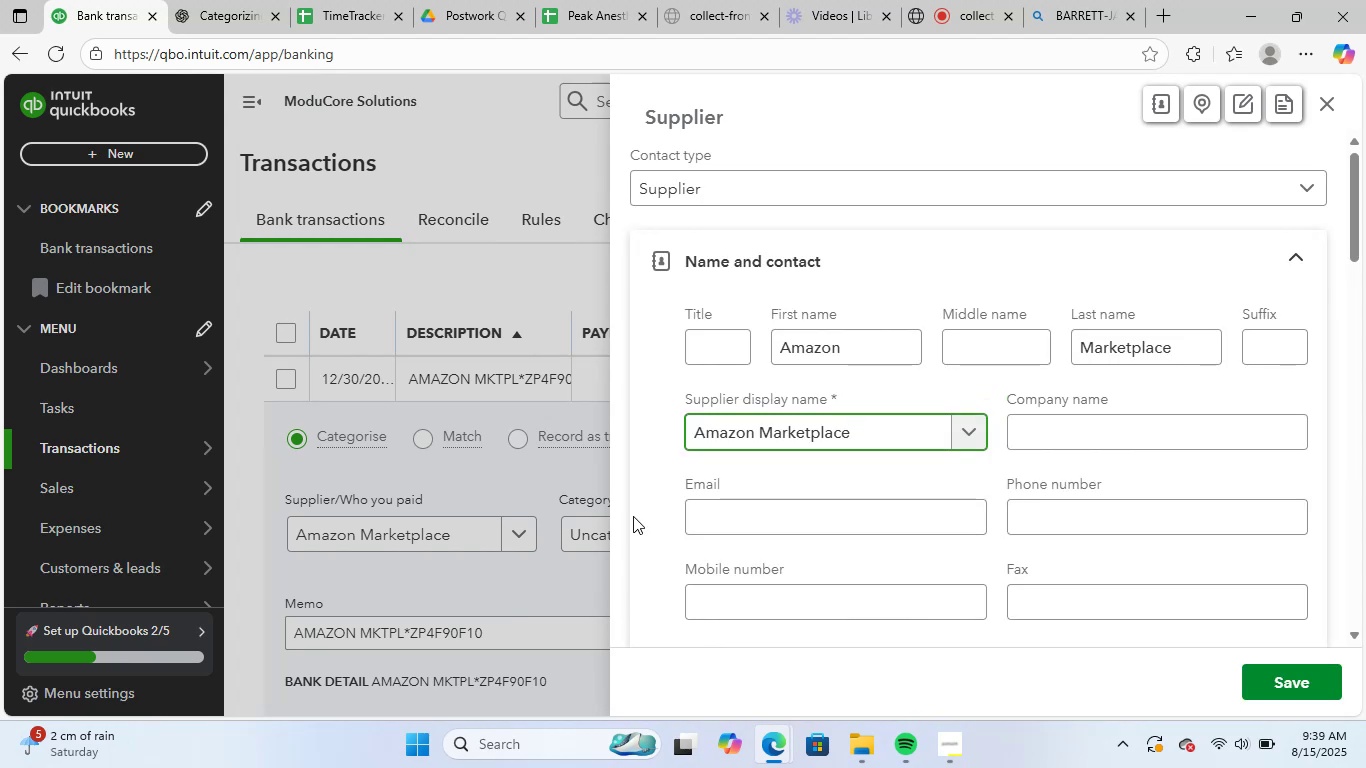 
left_click([1302, 686])
 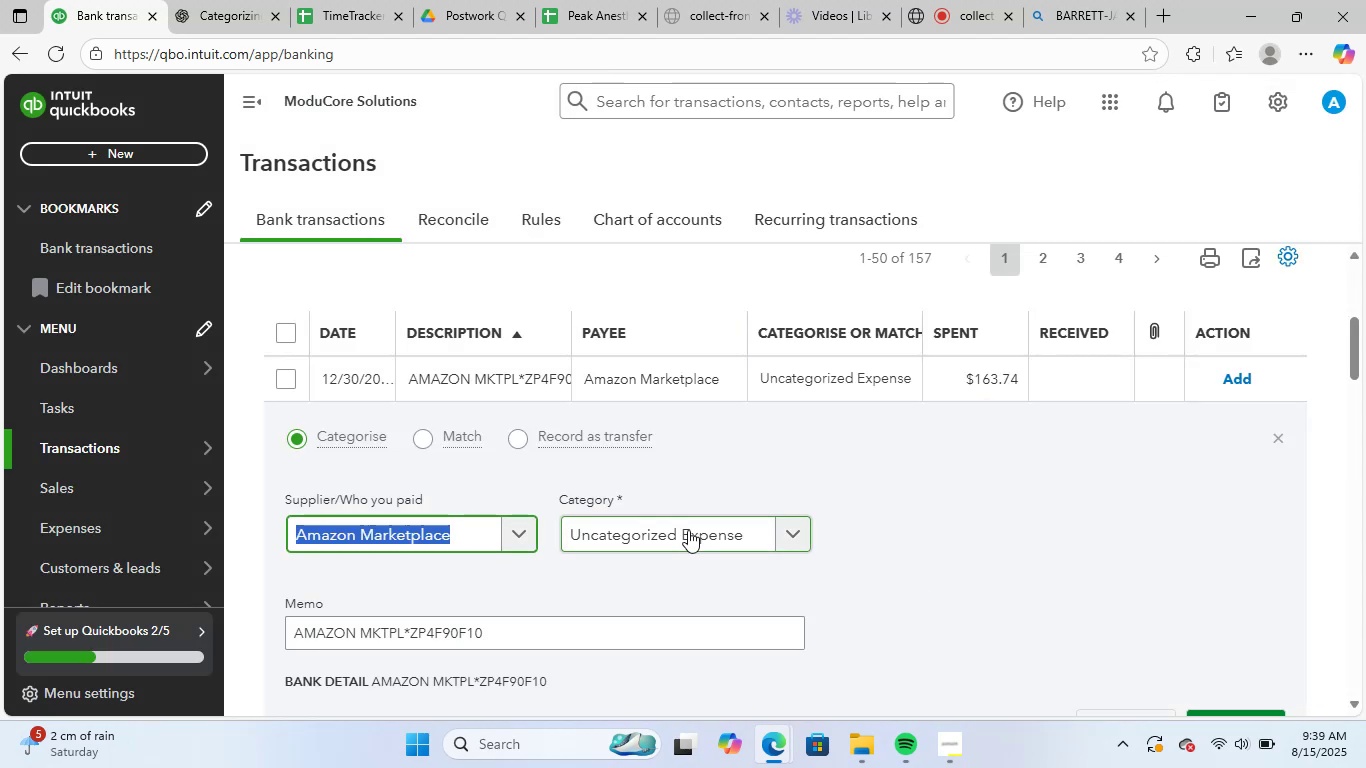 
left_click([219, 0])
 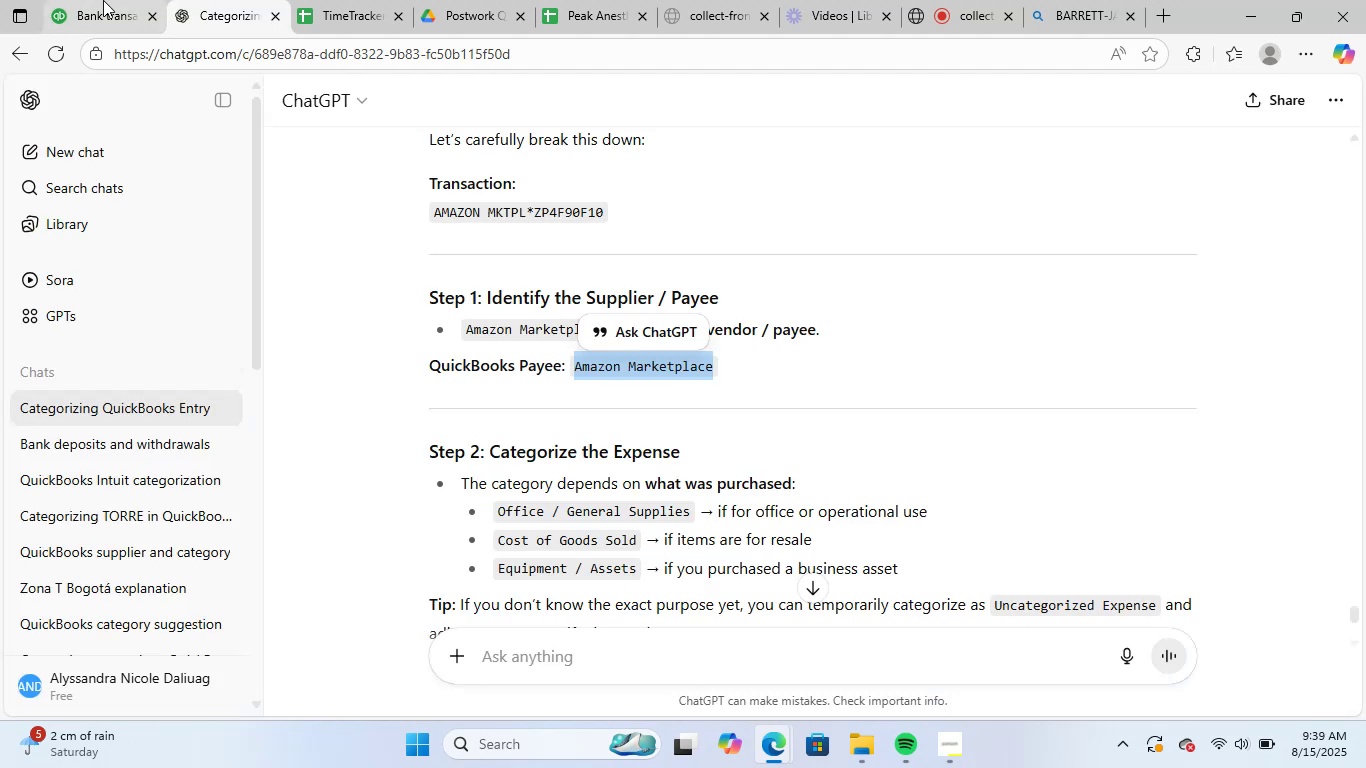 
left_click([103, 0])
 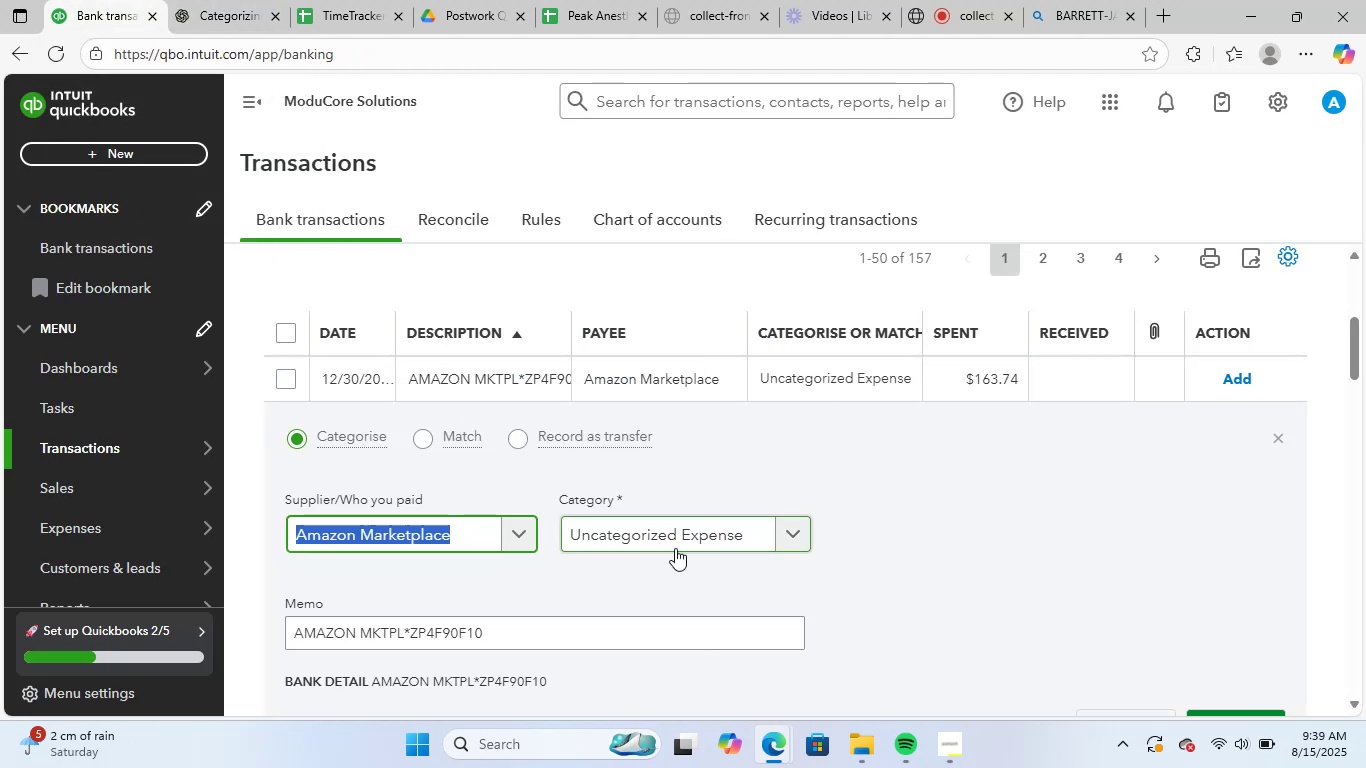 
left_click([681, 539])
 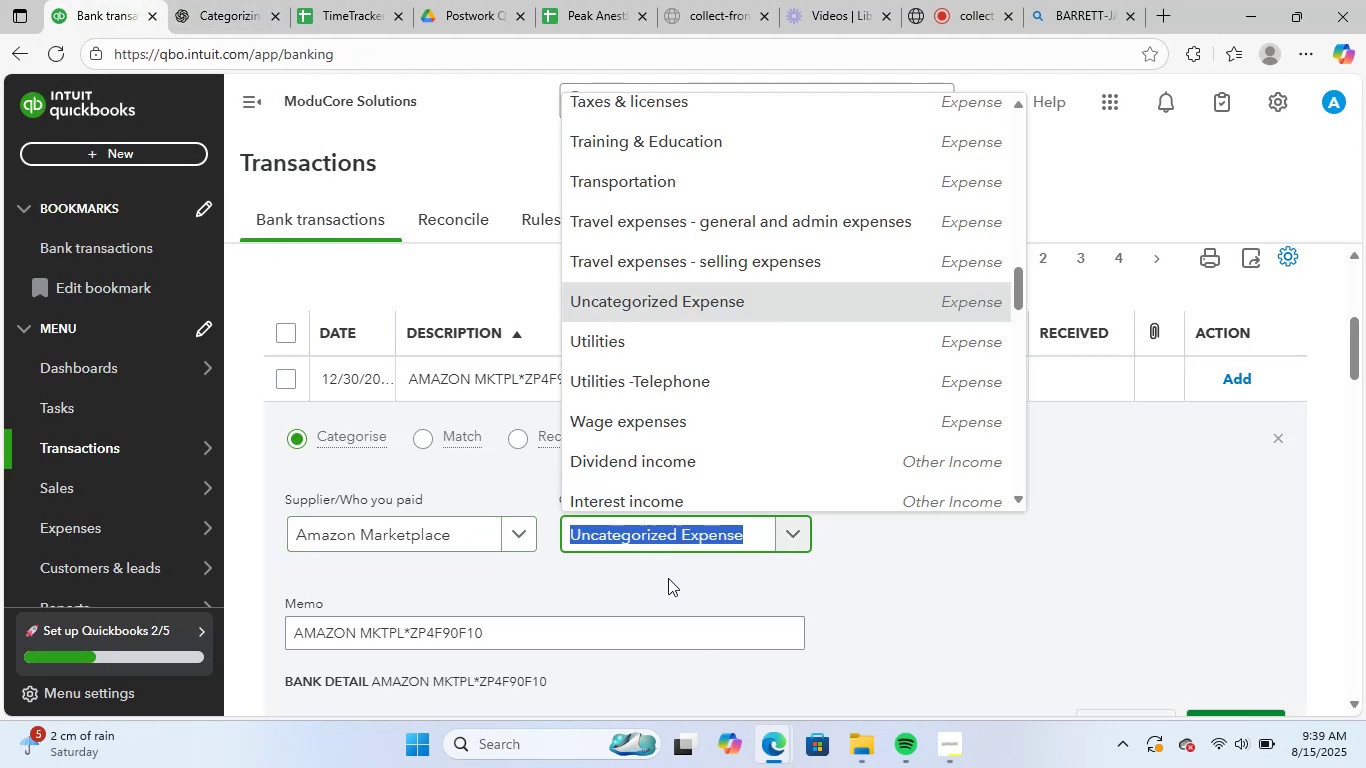 
wait(6.21)
 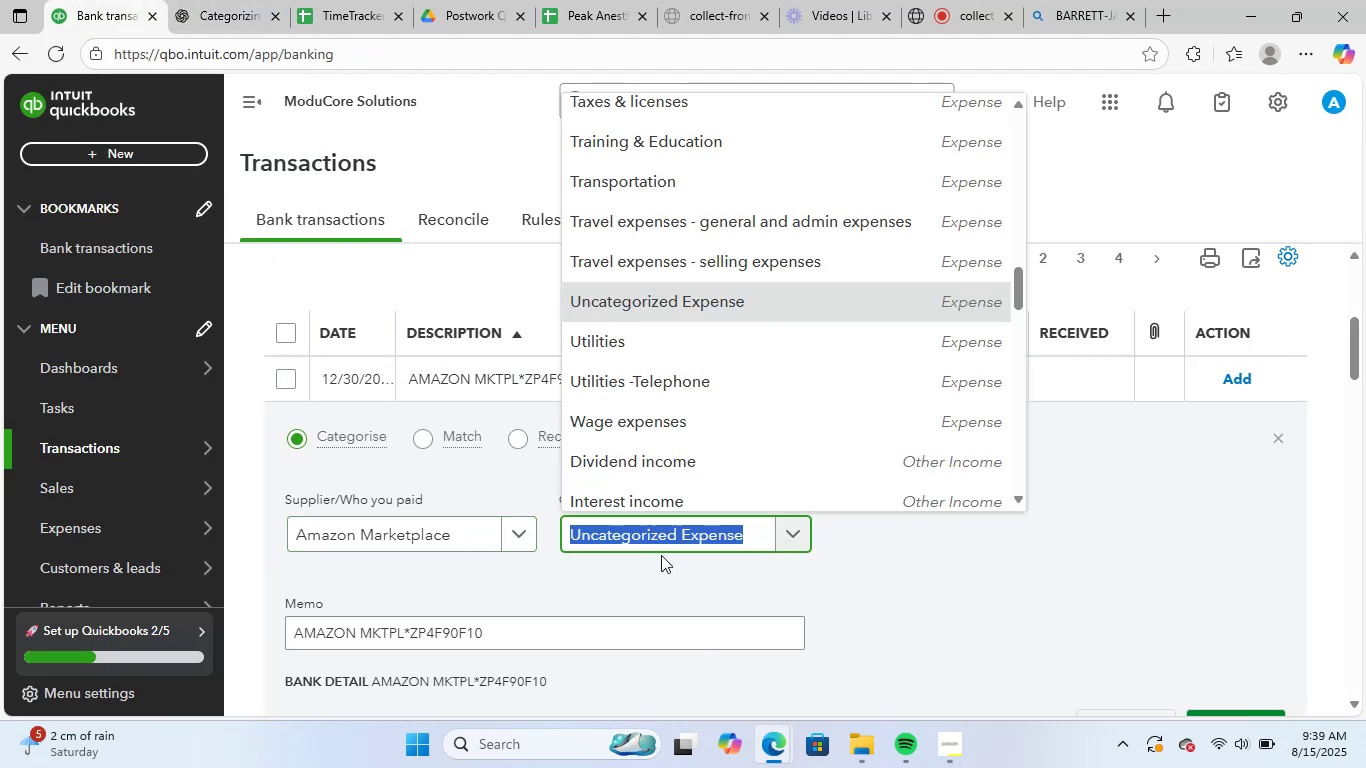 
left_click([233, 0])
 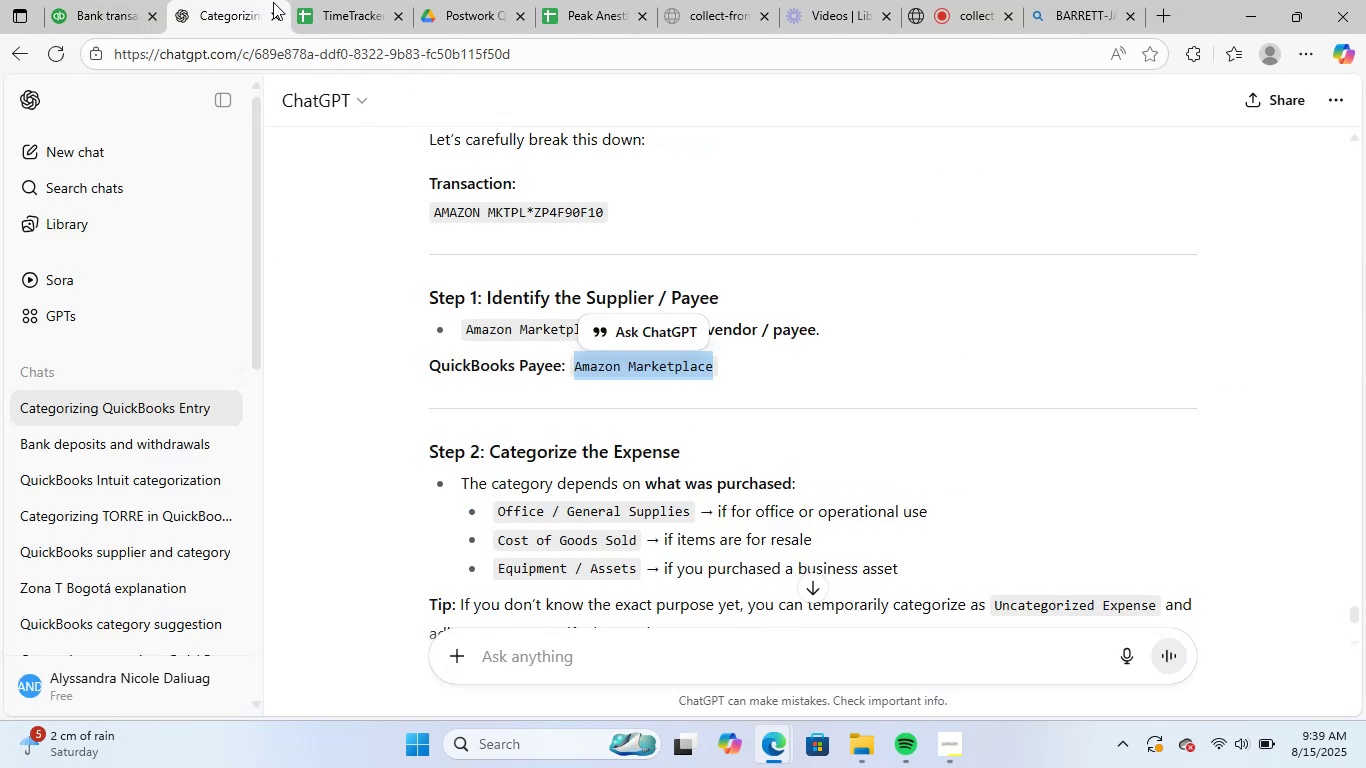 
mouse_move([284, 1])
 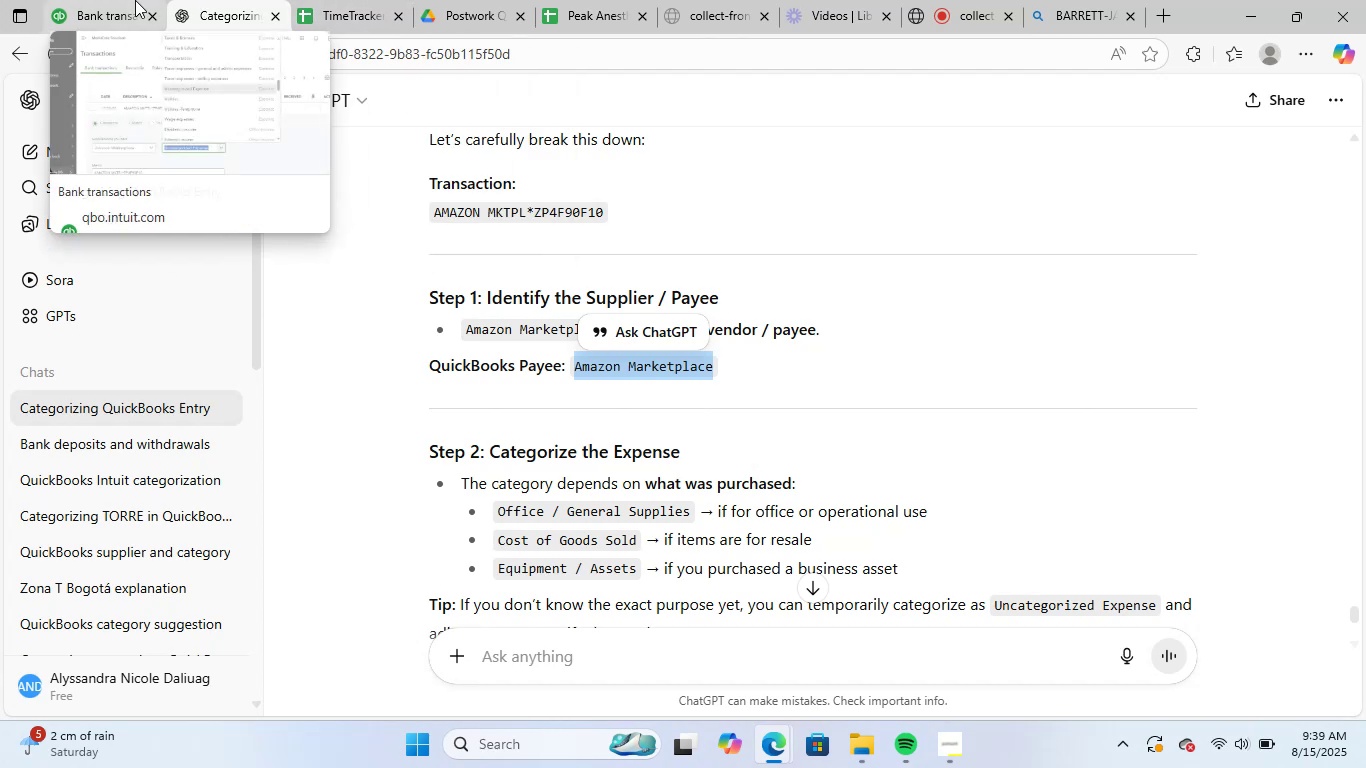 
left_click([117, 0])
 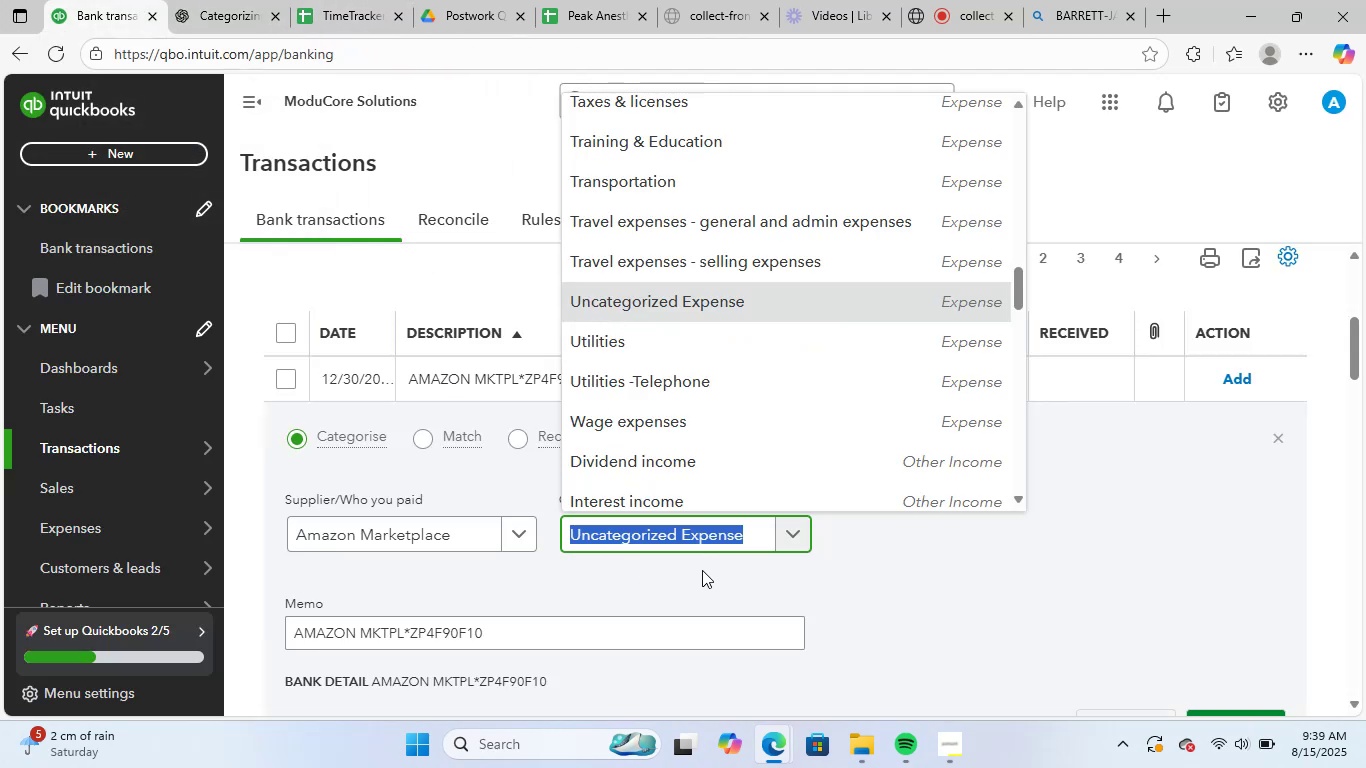 
type(supp)
 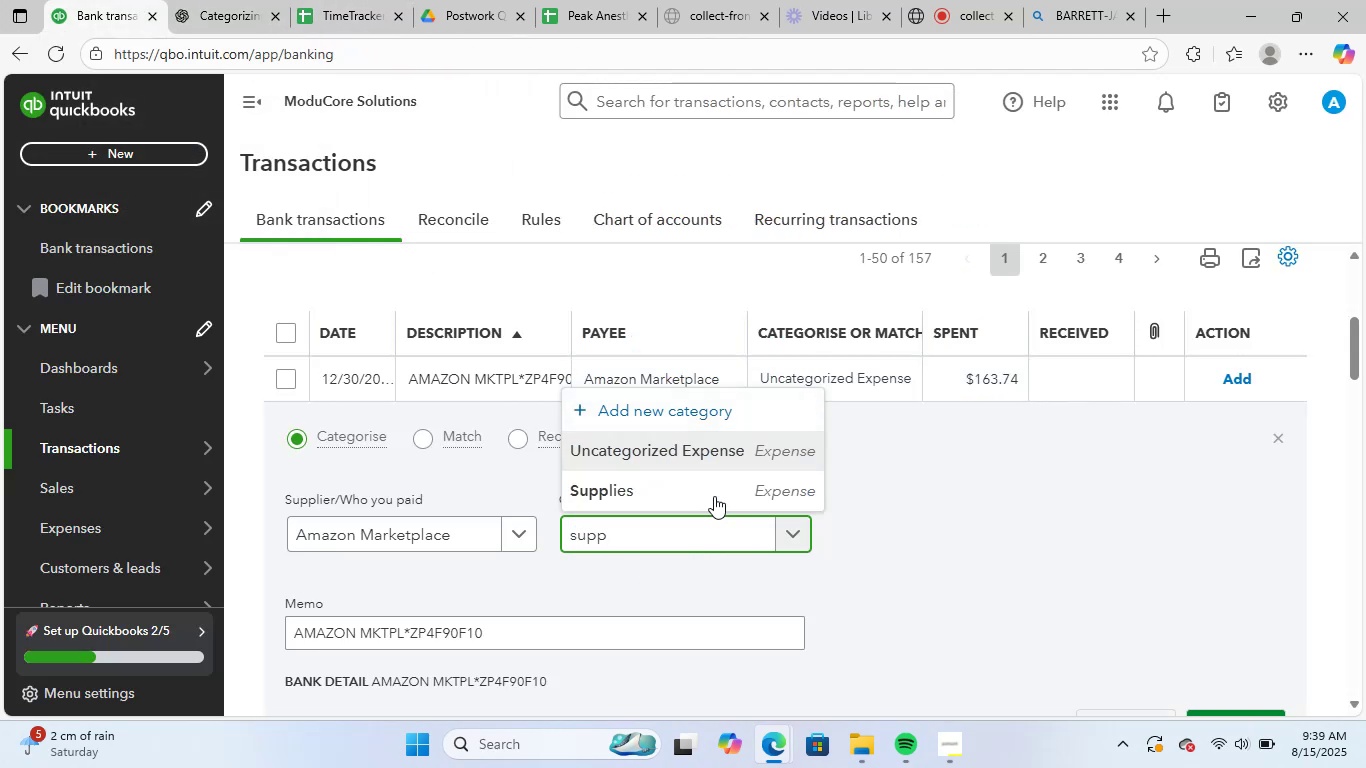 
left_click([702, 488])
 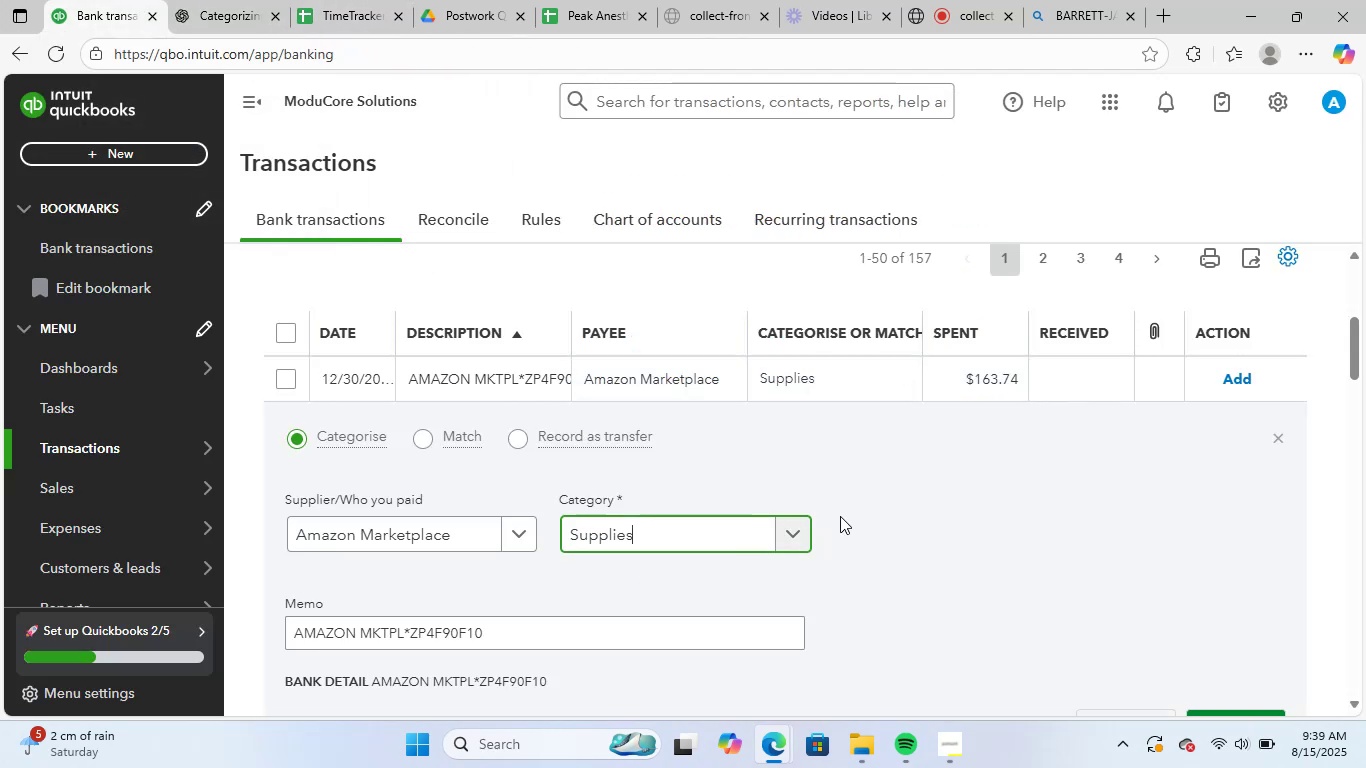 
scroll: coordinate [891, 520], scroll_direction: down, amount: 3.0
 